 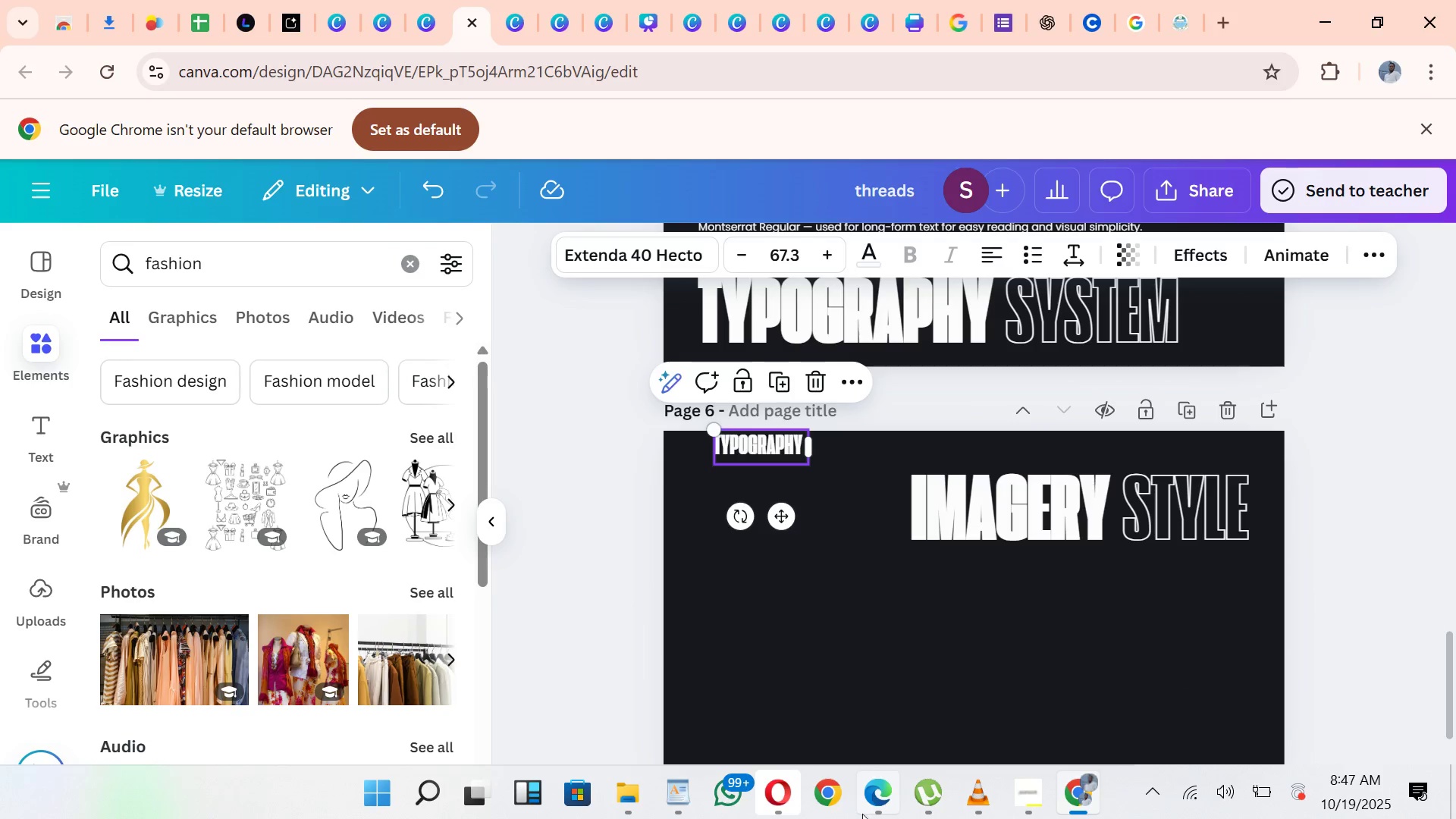 
key(Control+C)
 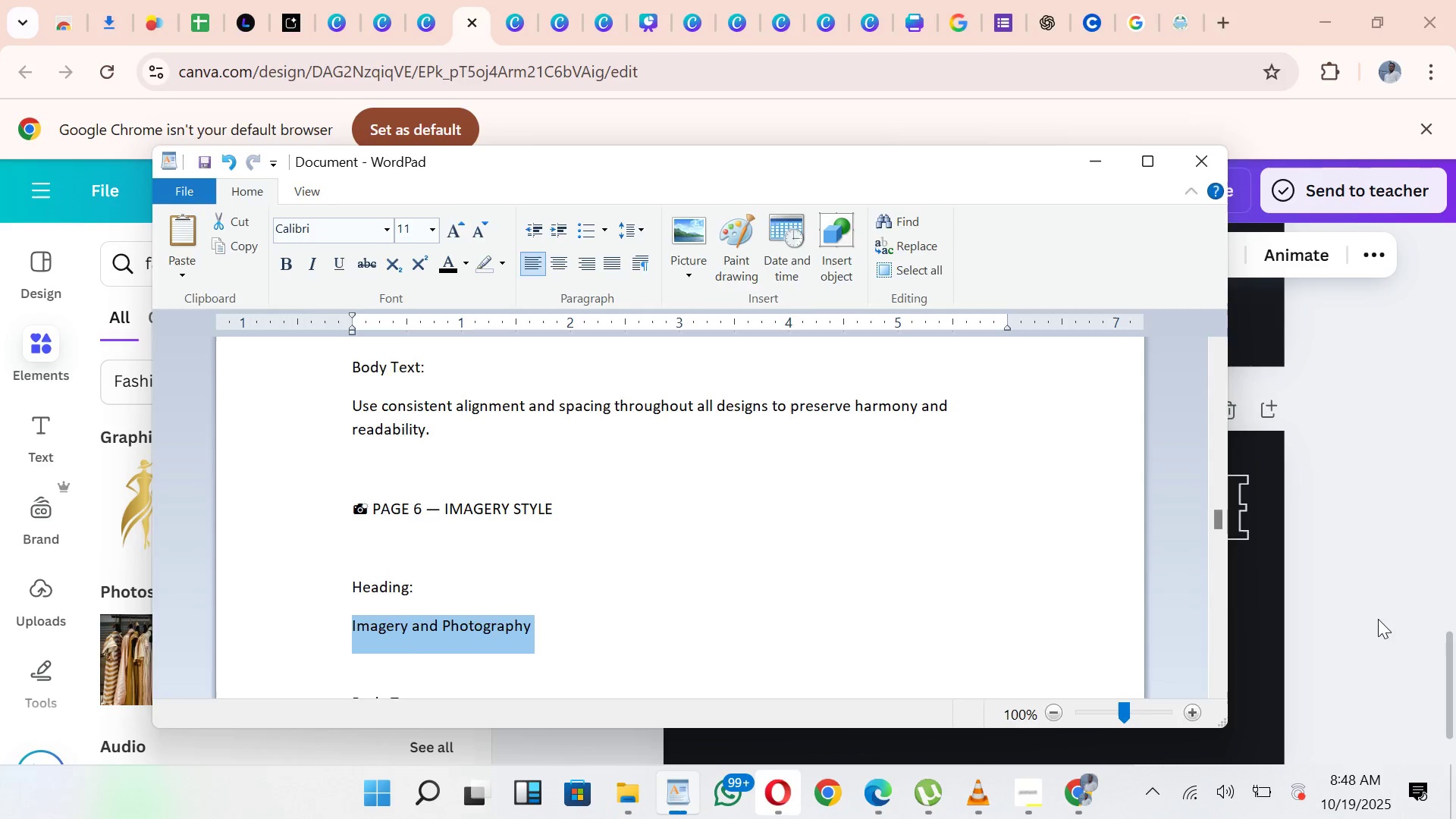 
left_click([1376, 613])
 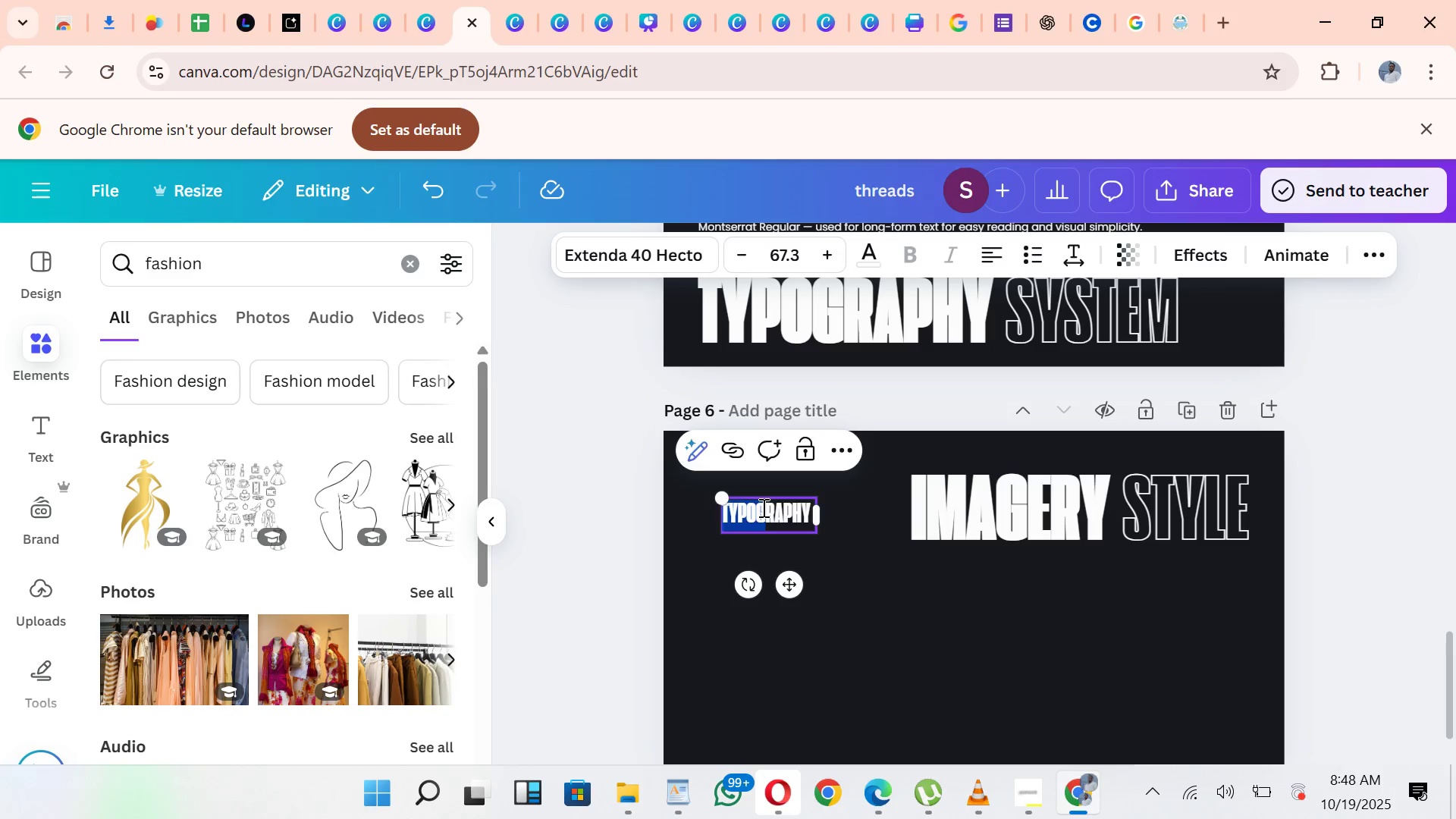 
wait(5.35)
 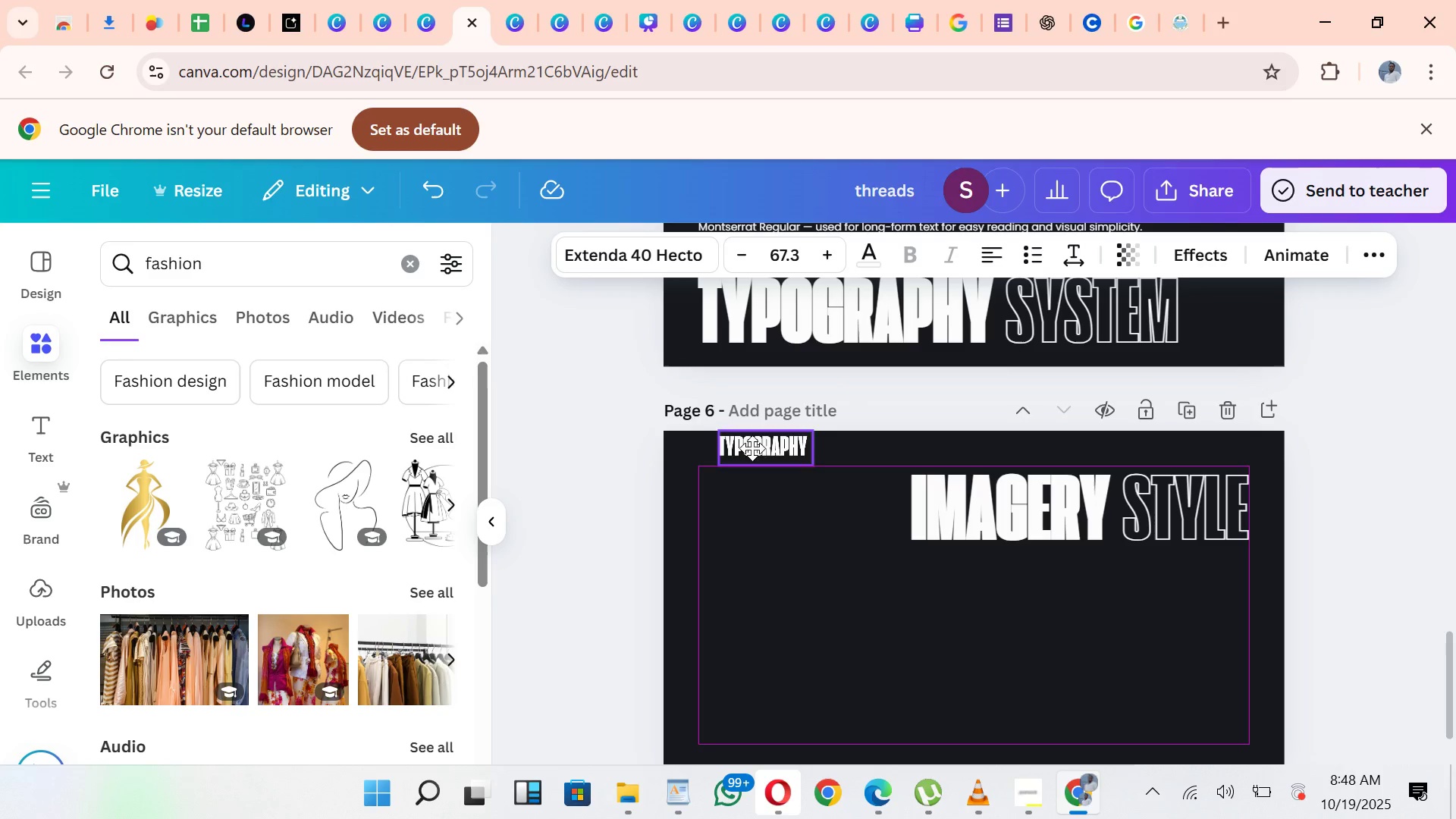 
left_click([831, 520])
 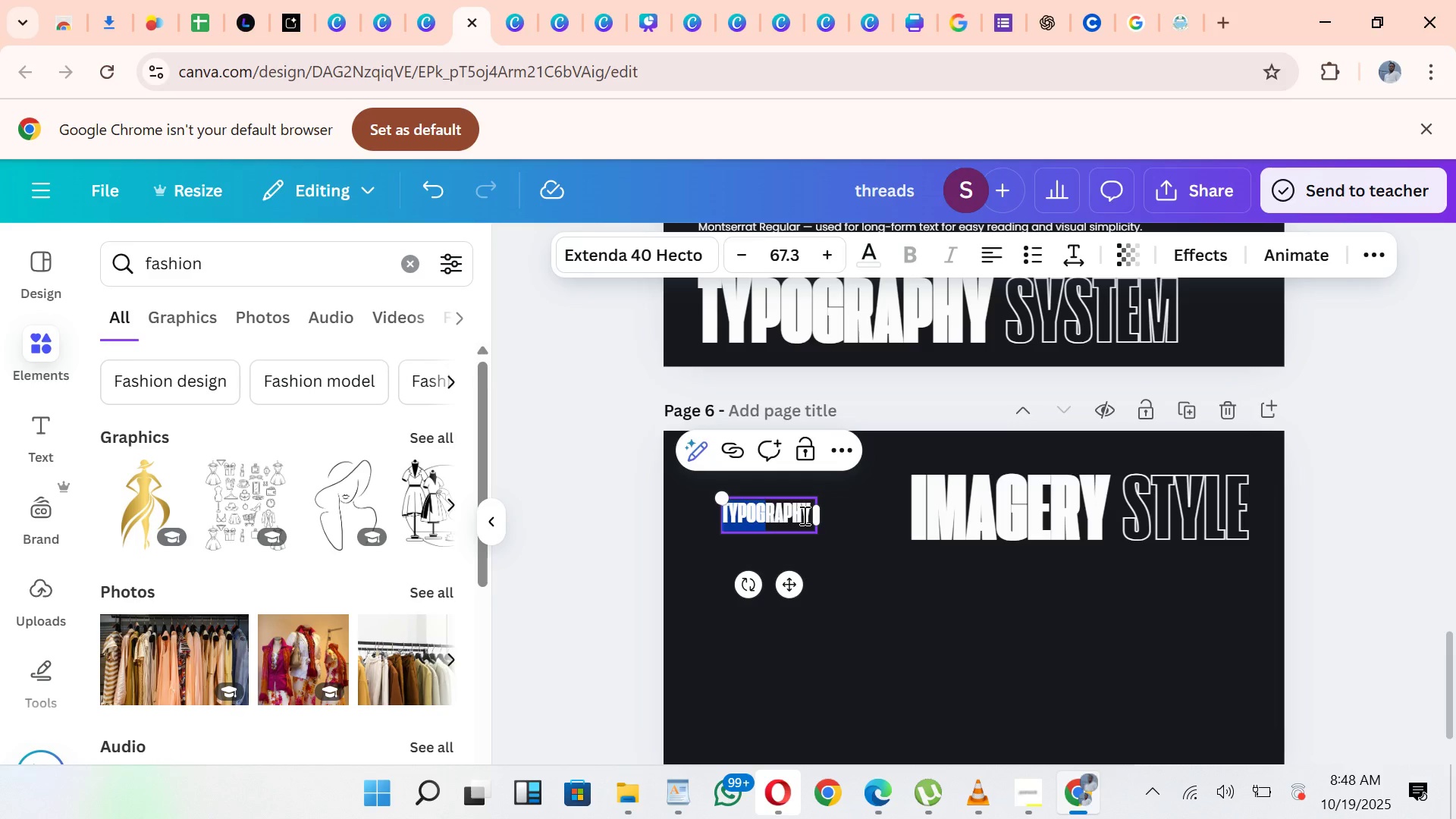 
double_click([803, 515])
 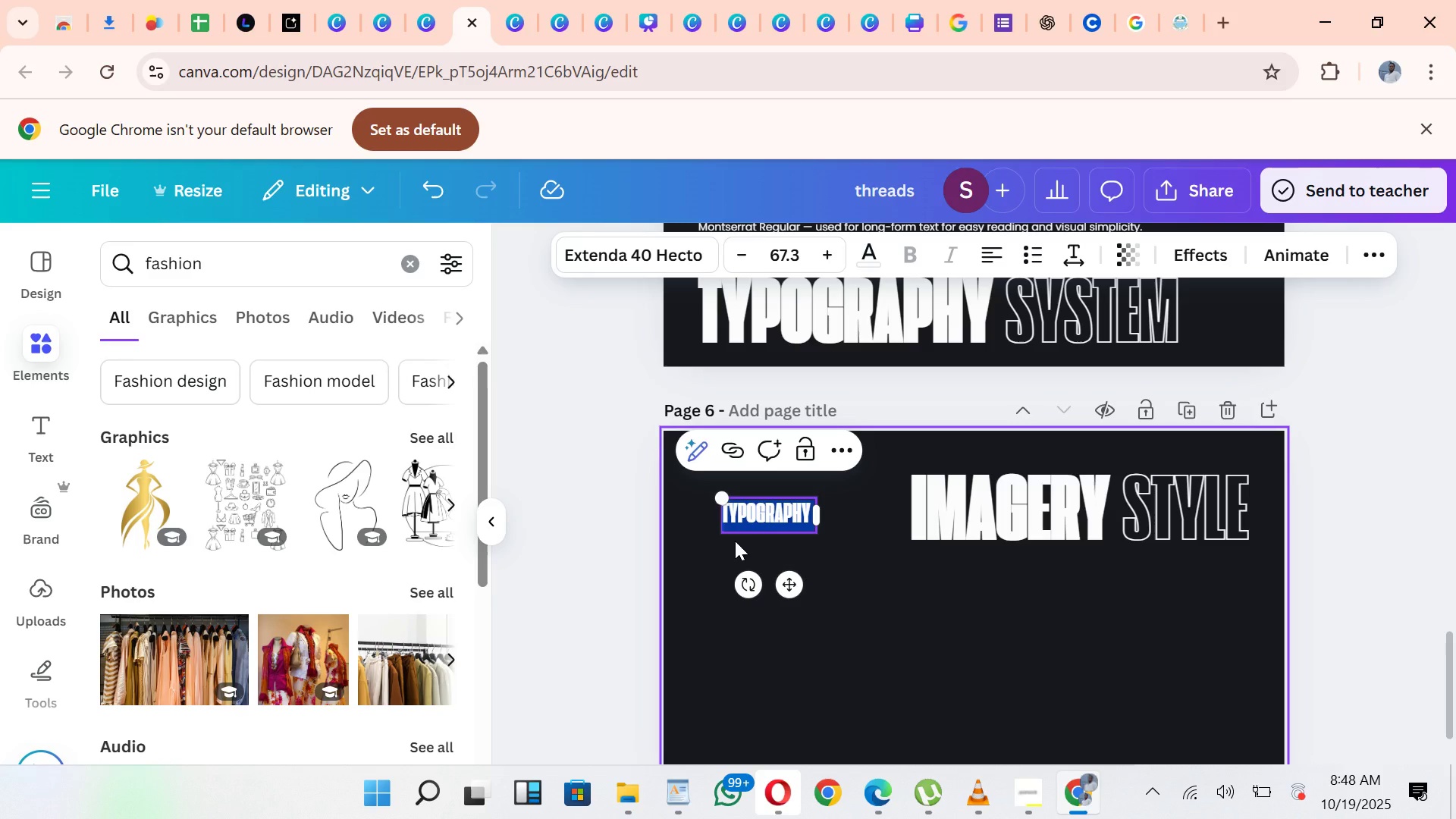 
key(Control+V)
 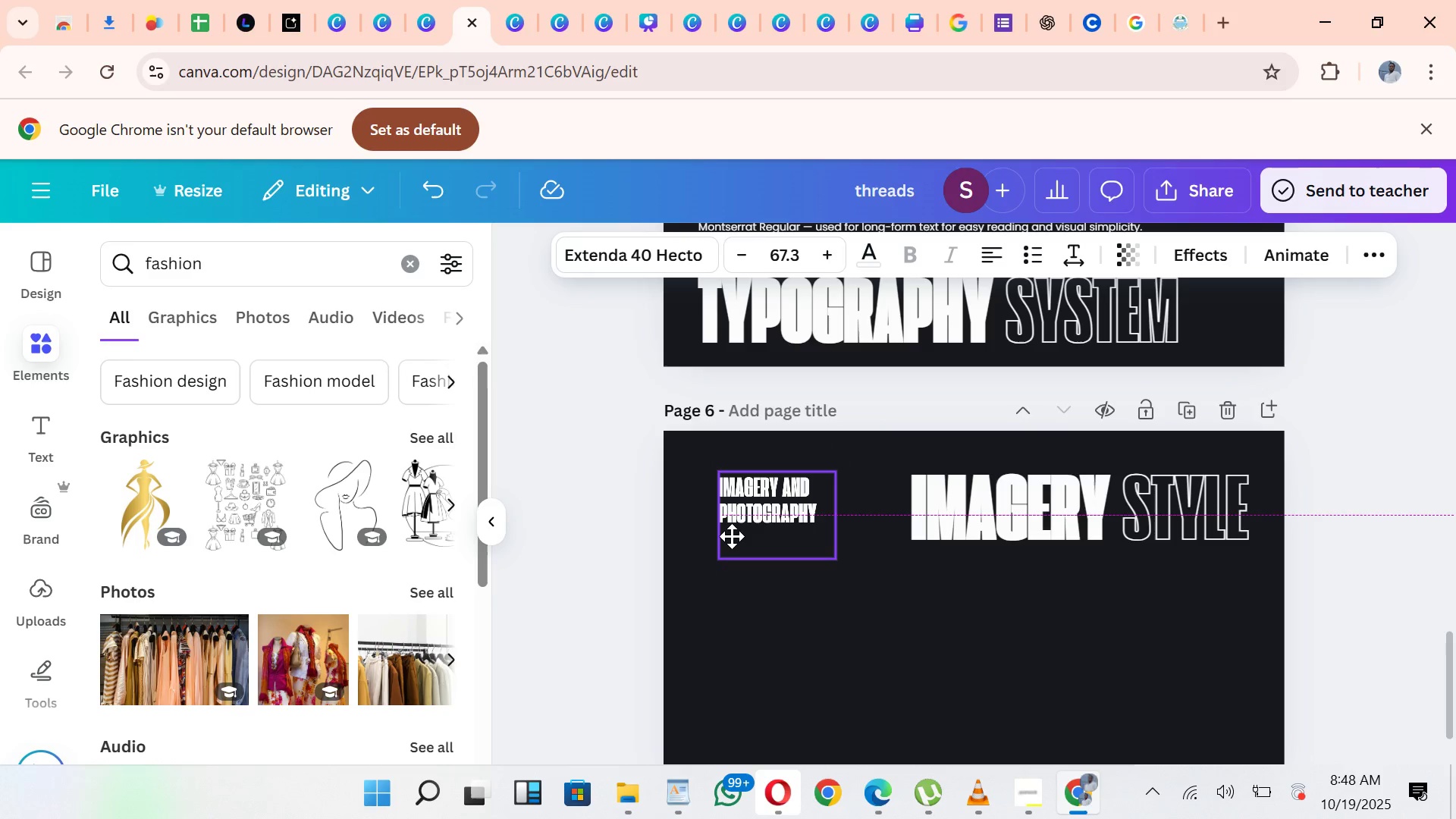 
wait(10.54)
 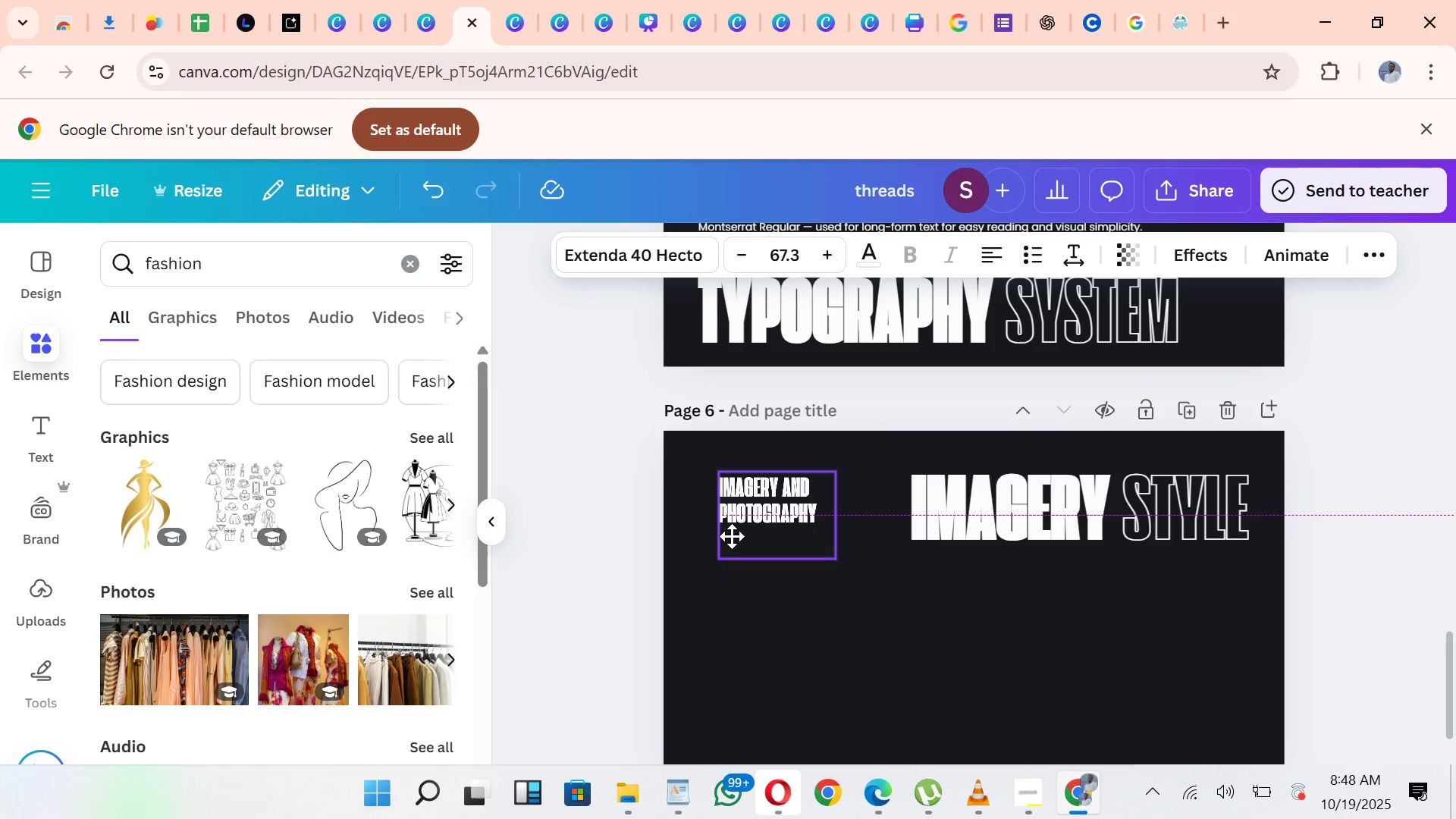 
key(Backspace)
 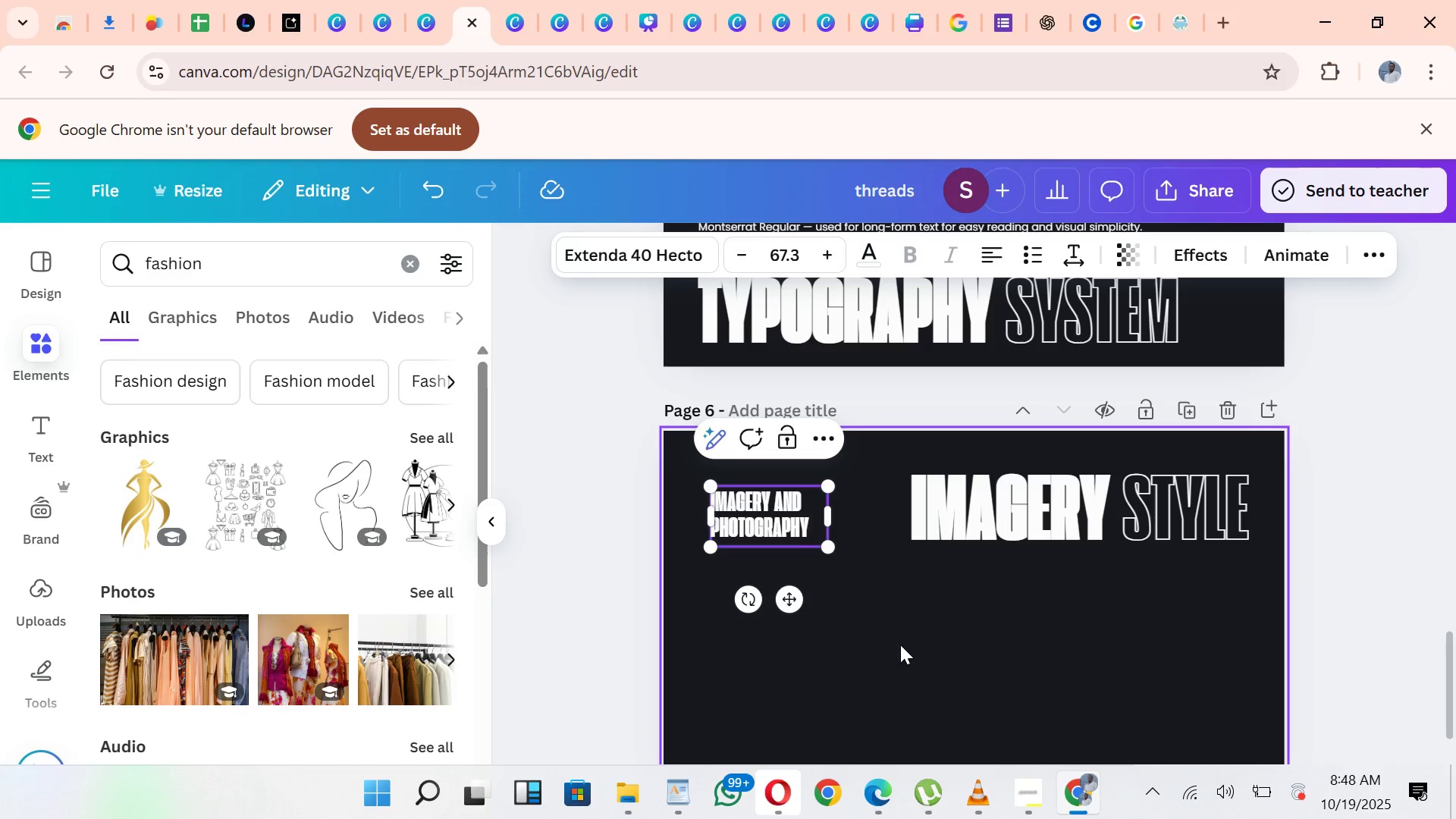 
left_click([900, 645])
 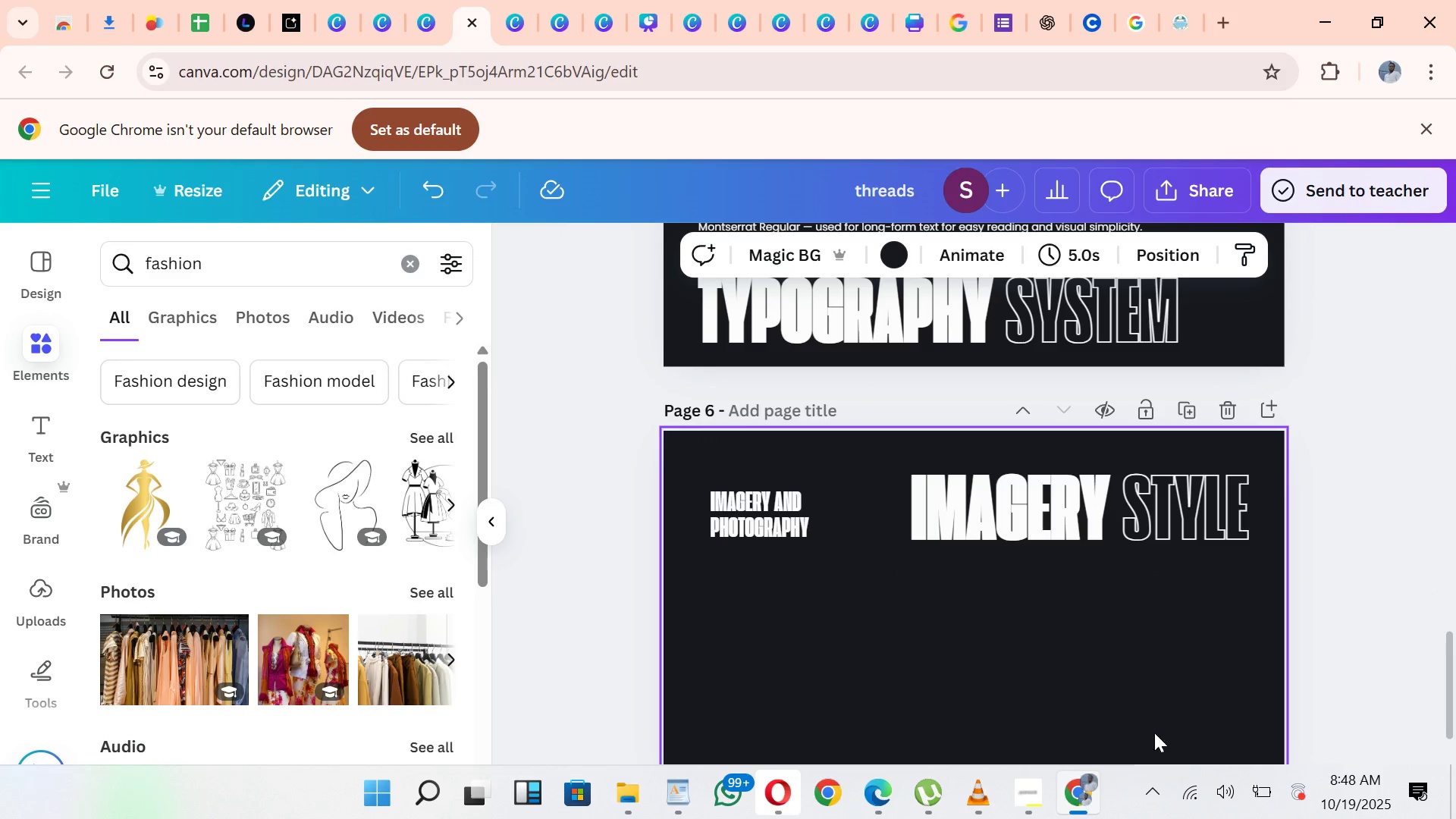 
wait(5.37)
 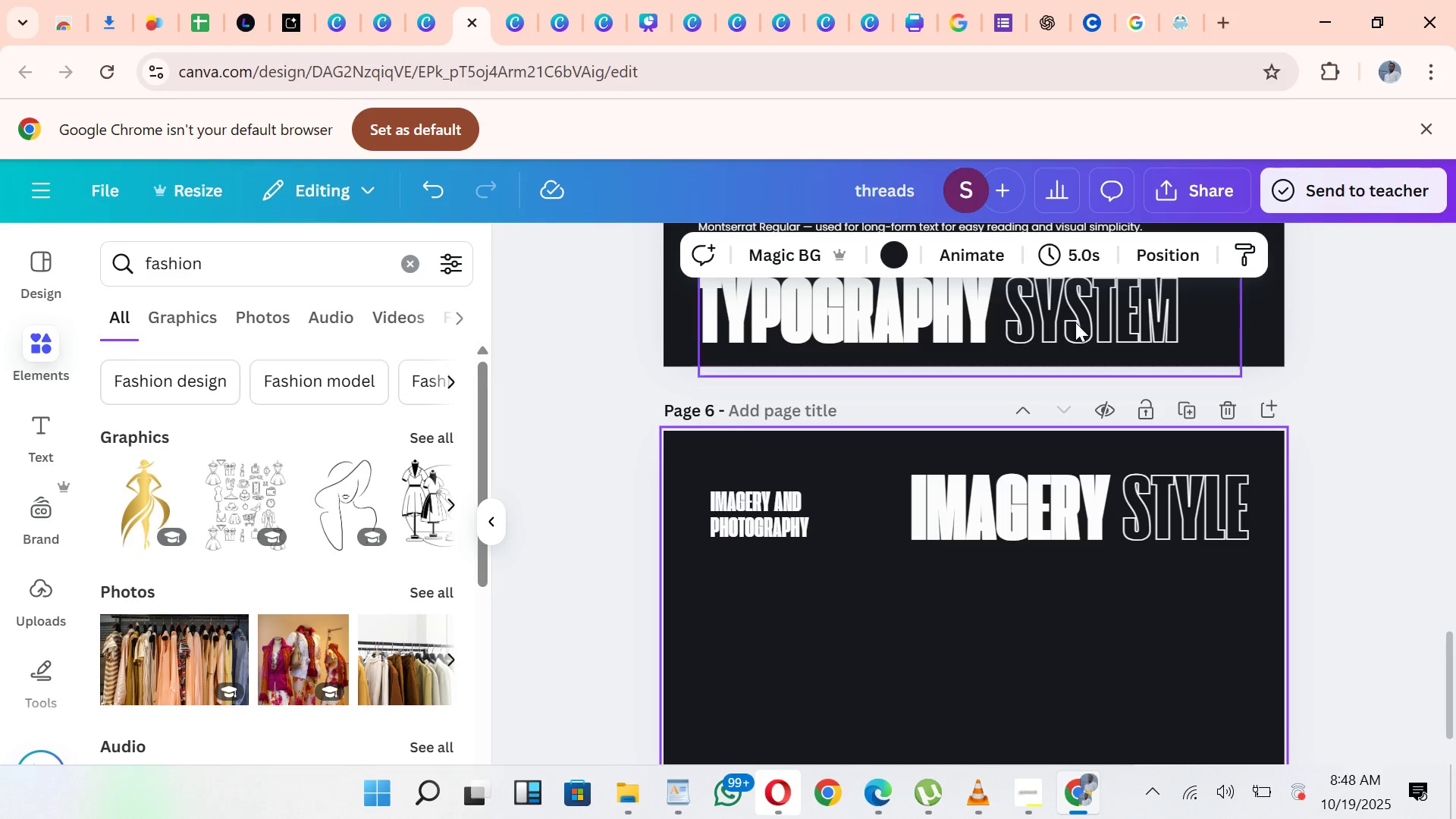 
left_click([674, 792])
 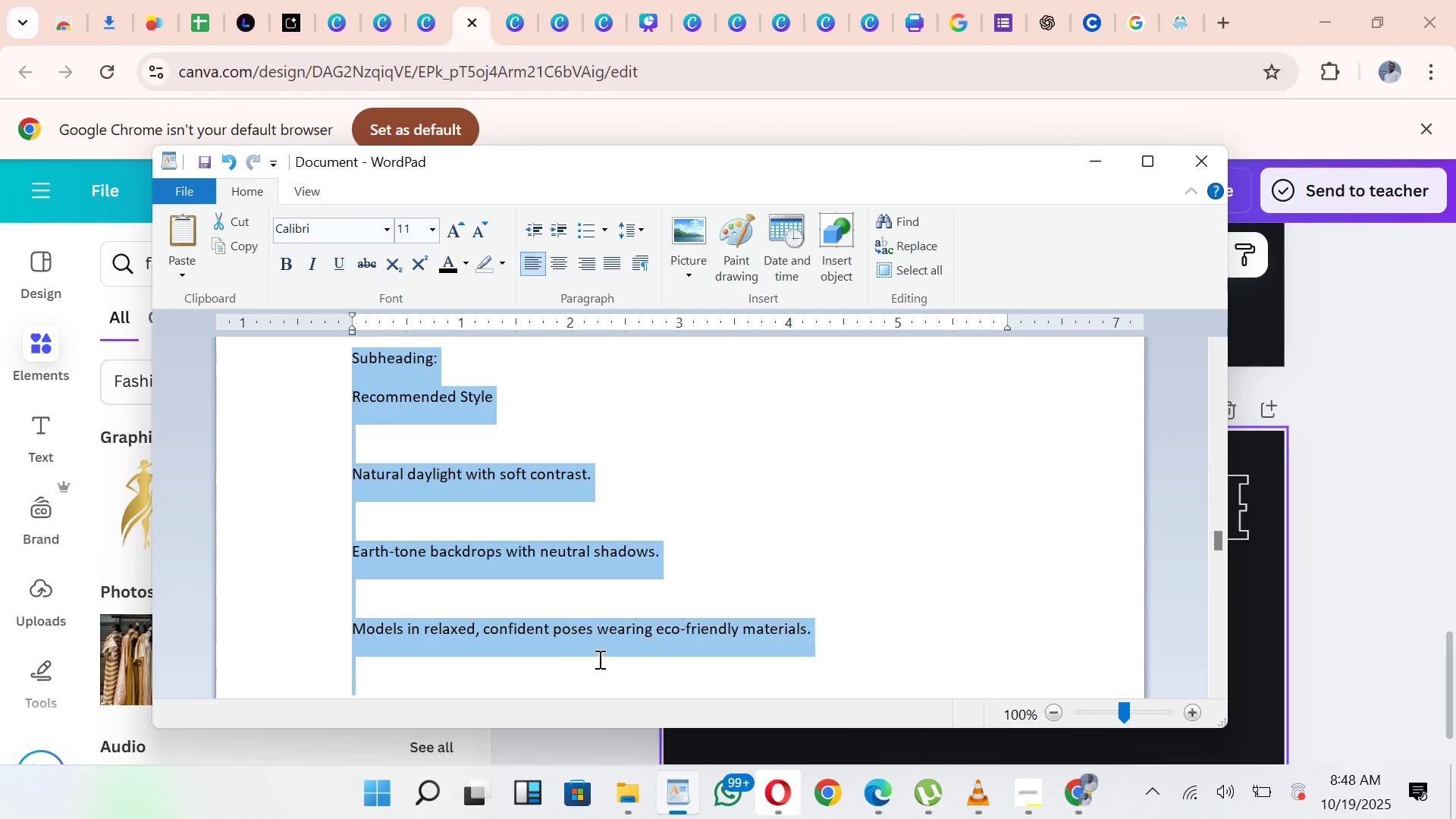 
wait(23.49)
 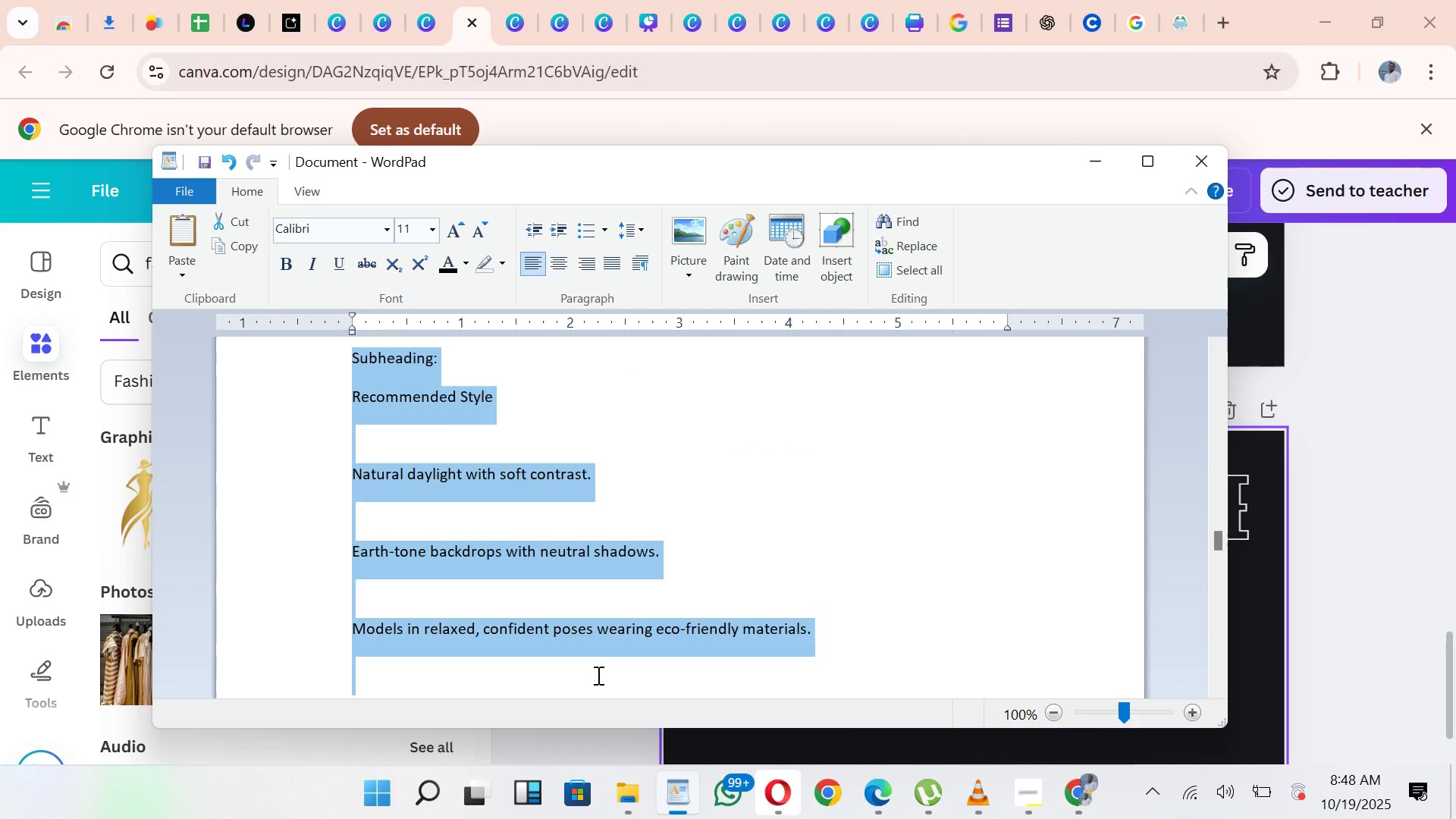 
key(Control+C)
 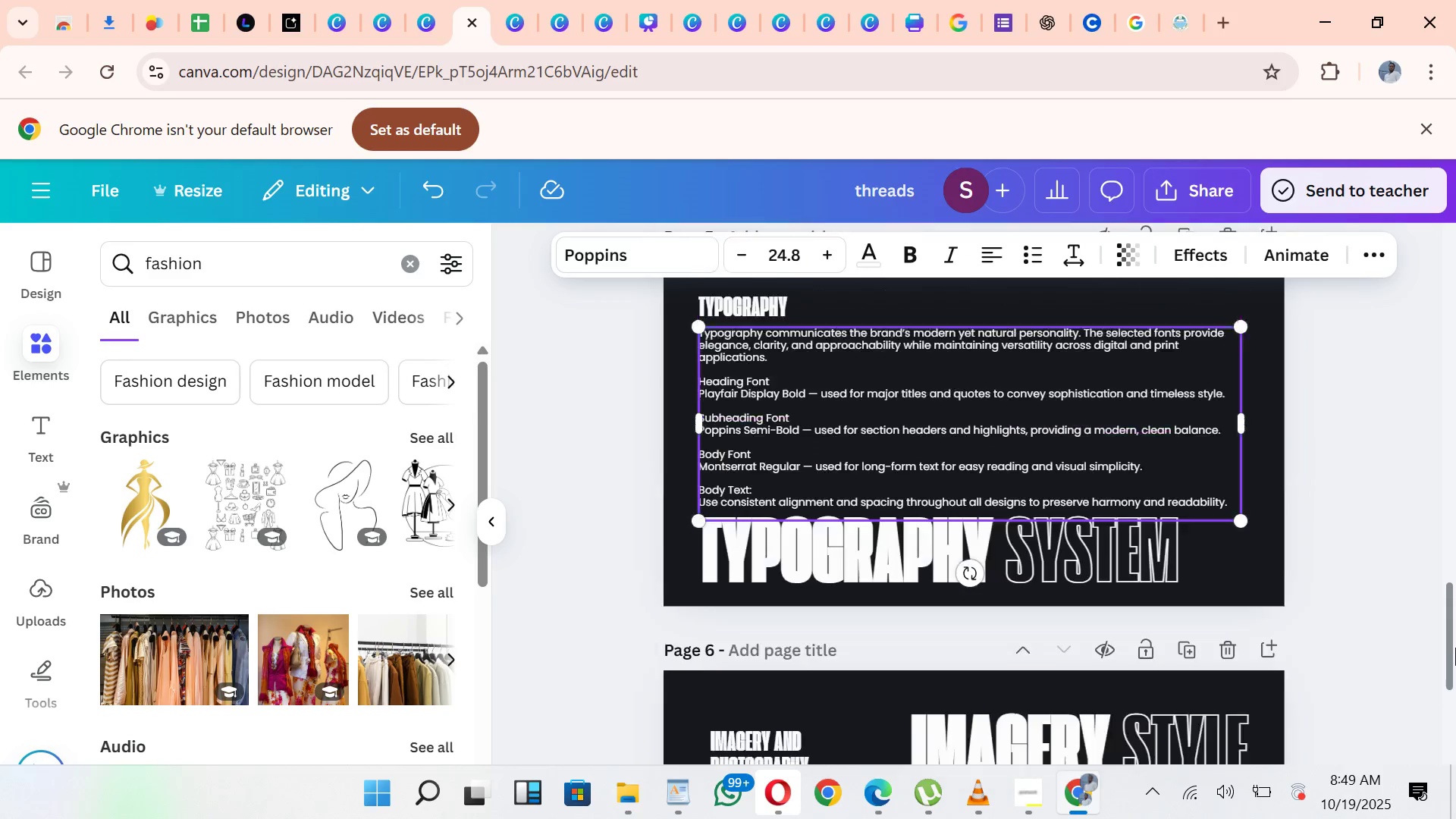 
wait(7.32)
 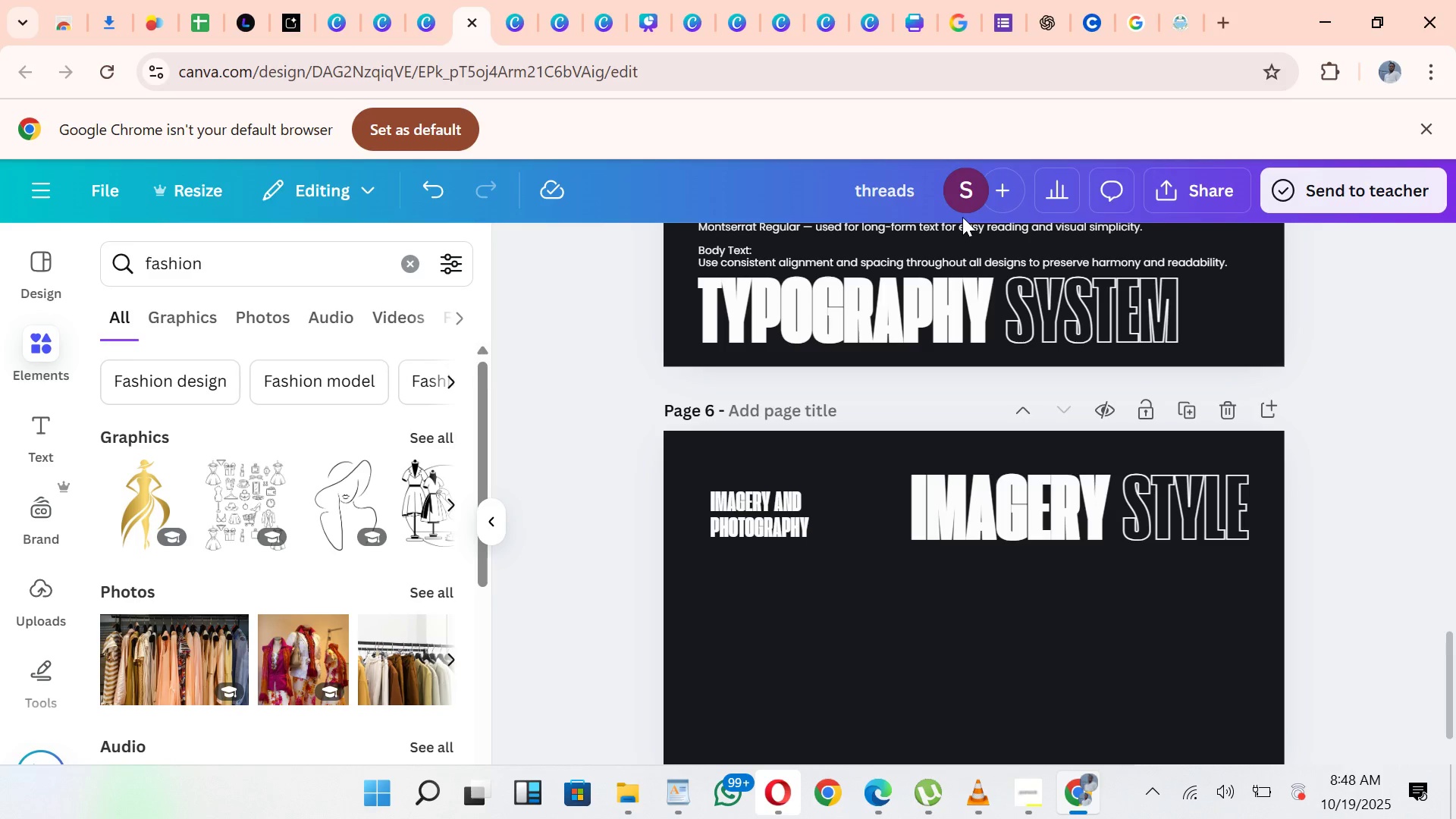 
left_click([945, 408])
 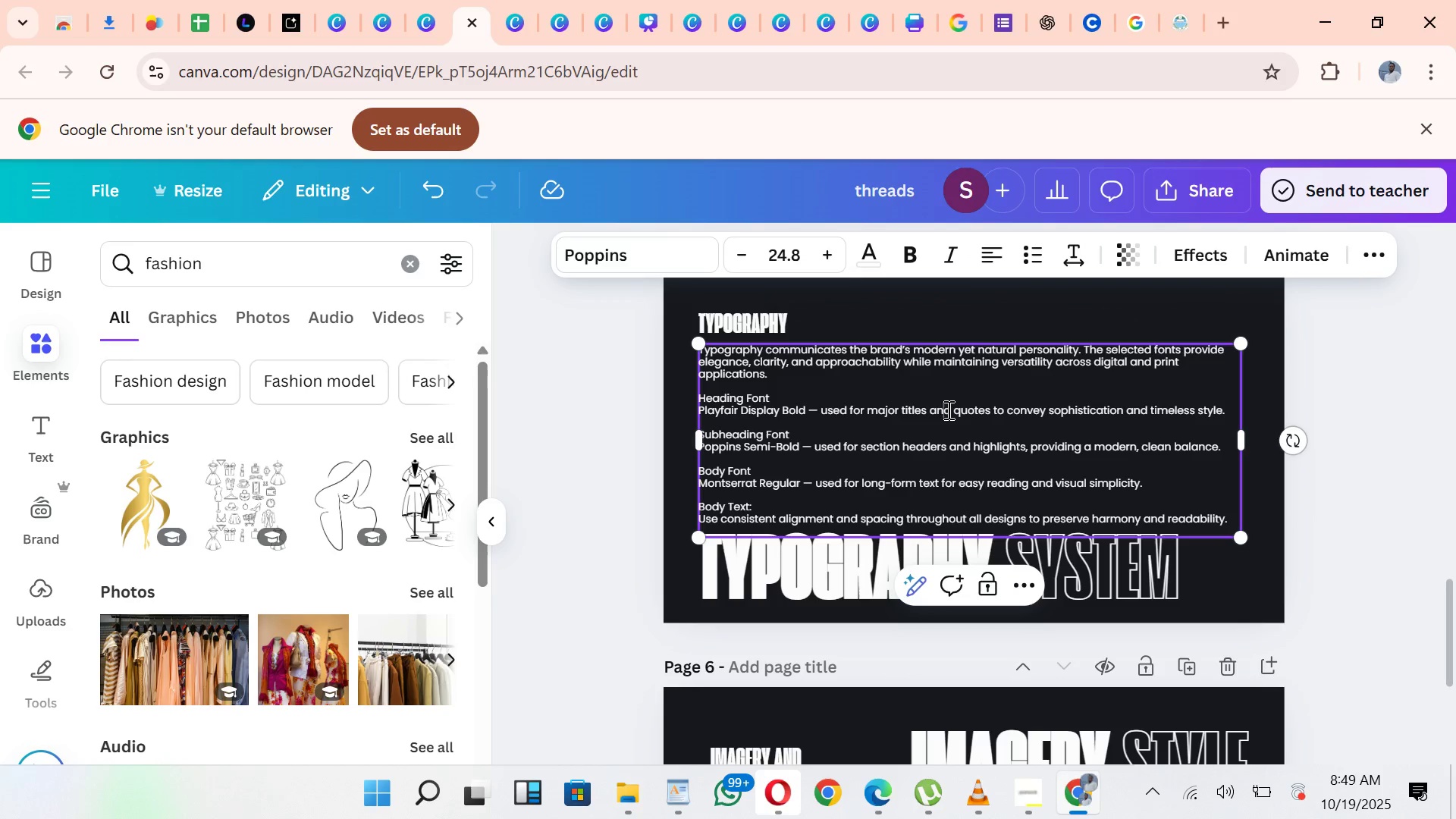 
key(Control+D)
 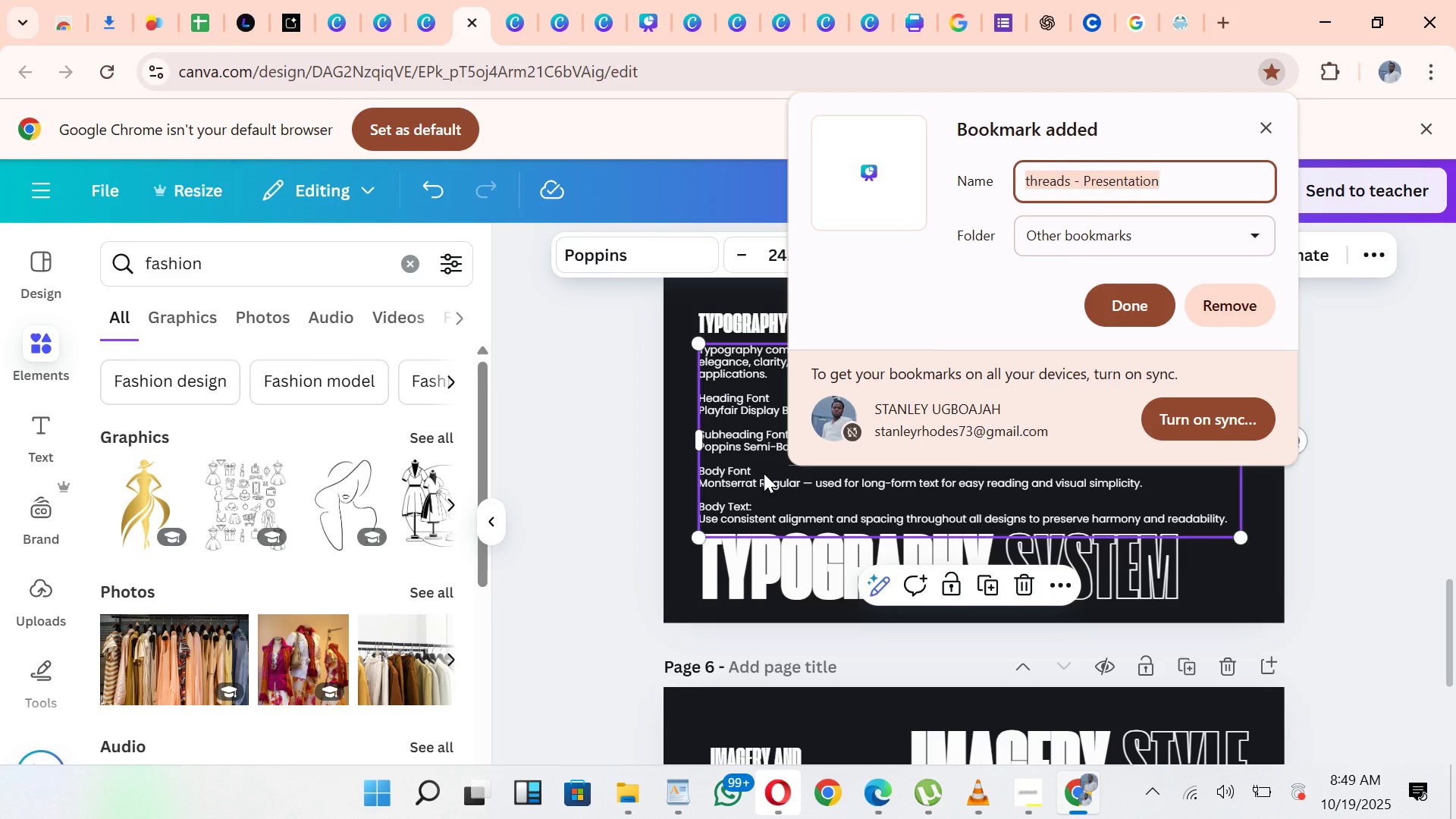 
left_click([764, 473])
 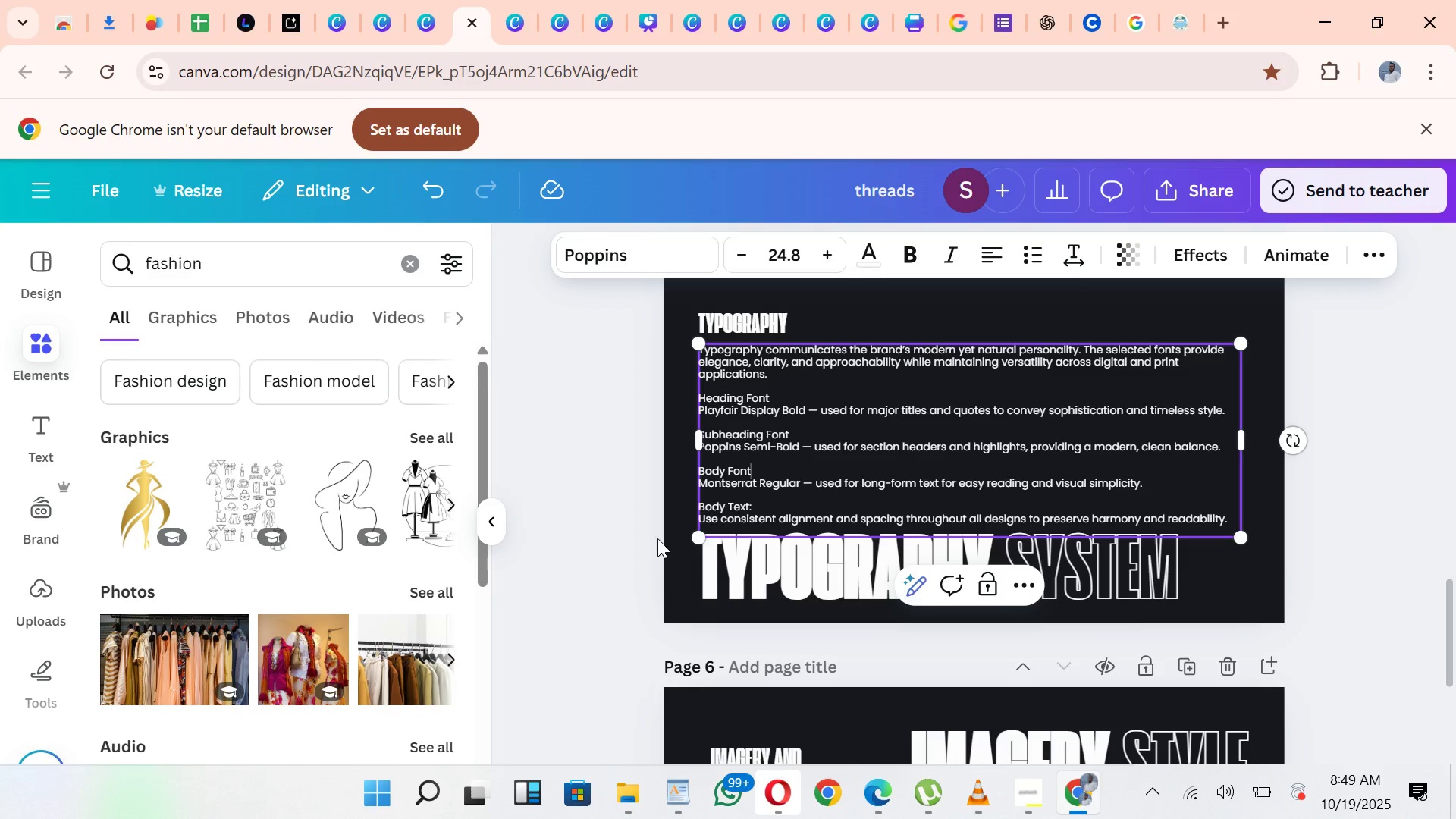 
left_click([658, 524])
 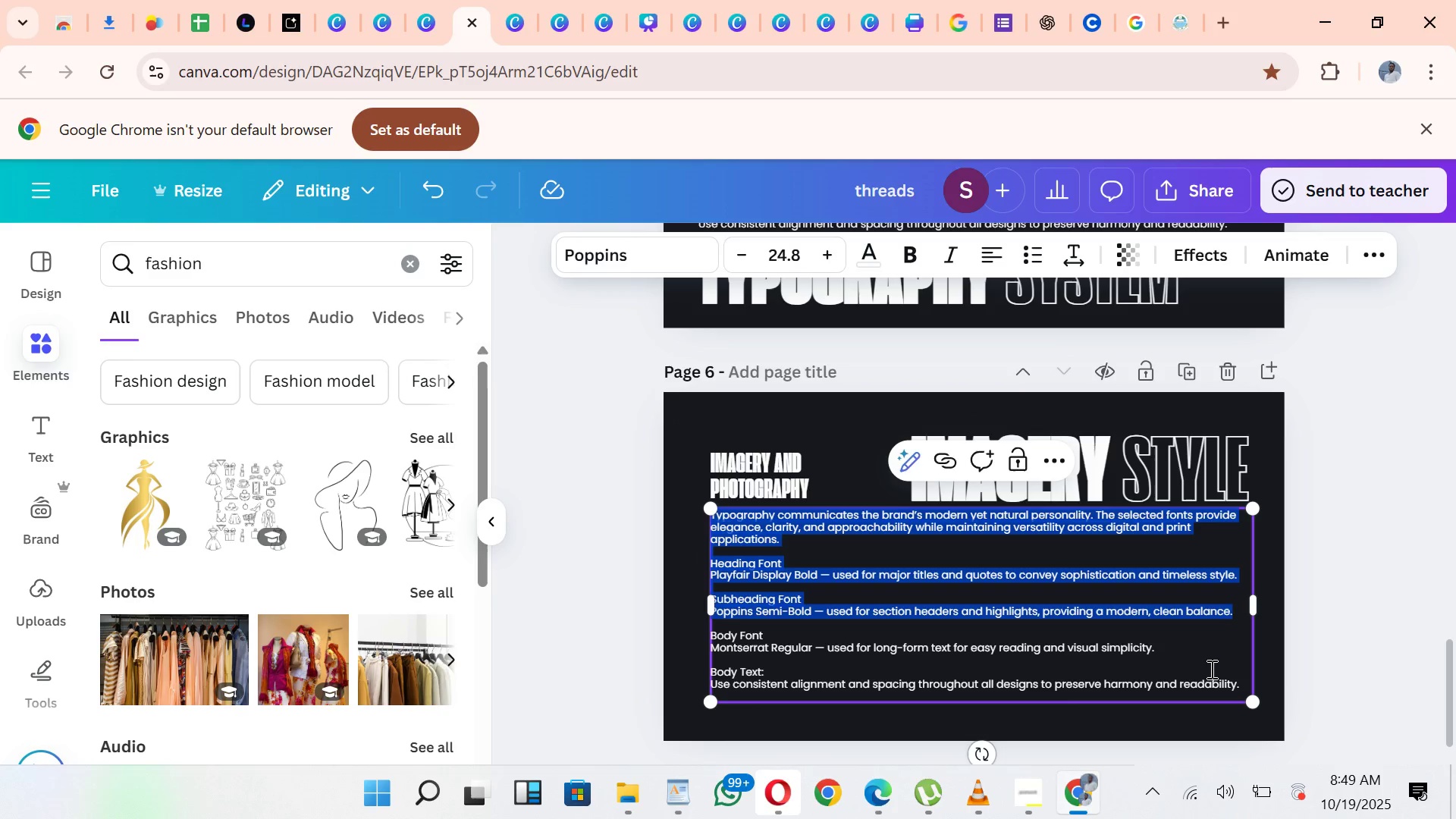 
wait(15.72)
 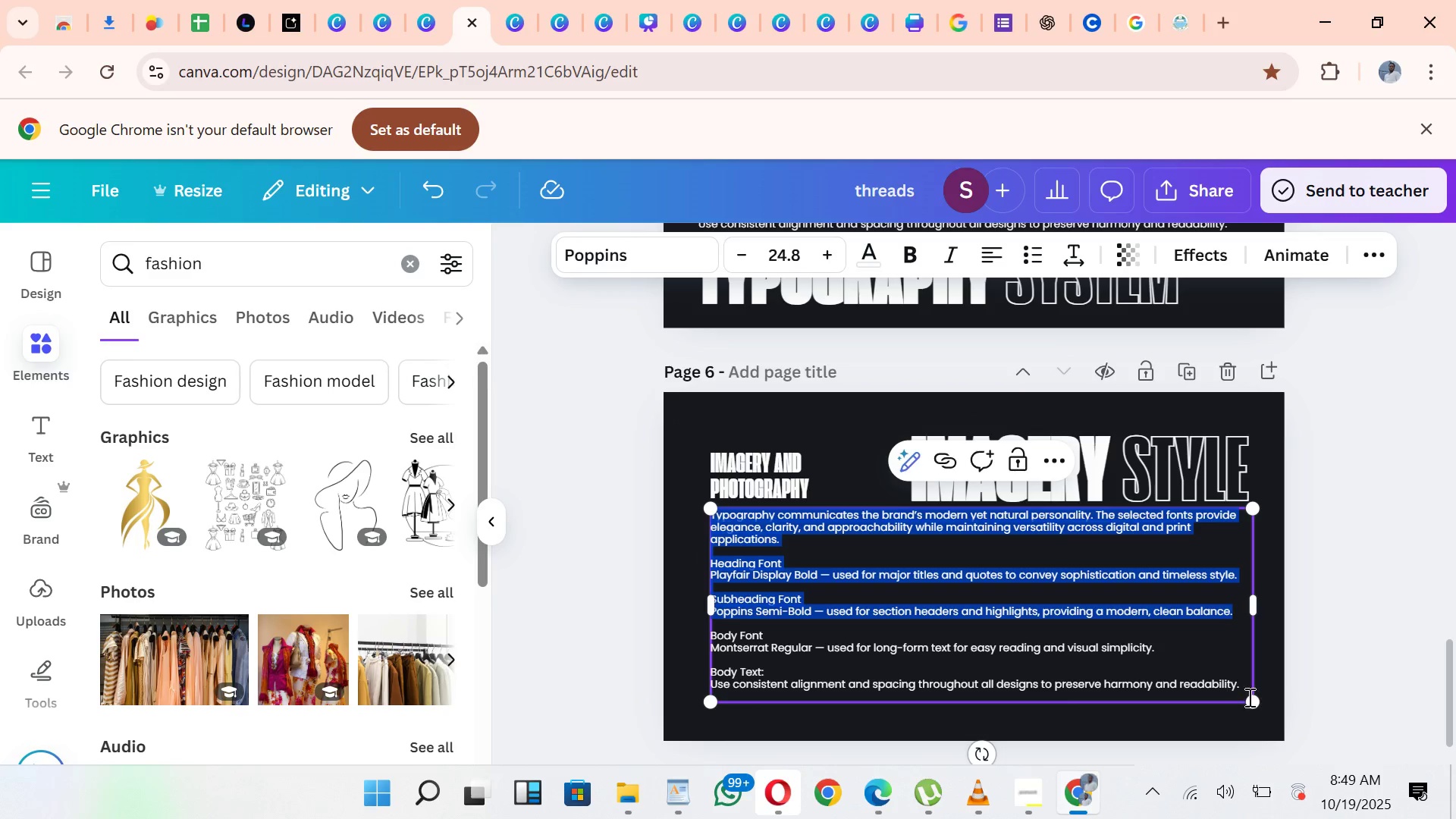 
key(Control+V)
 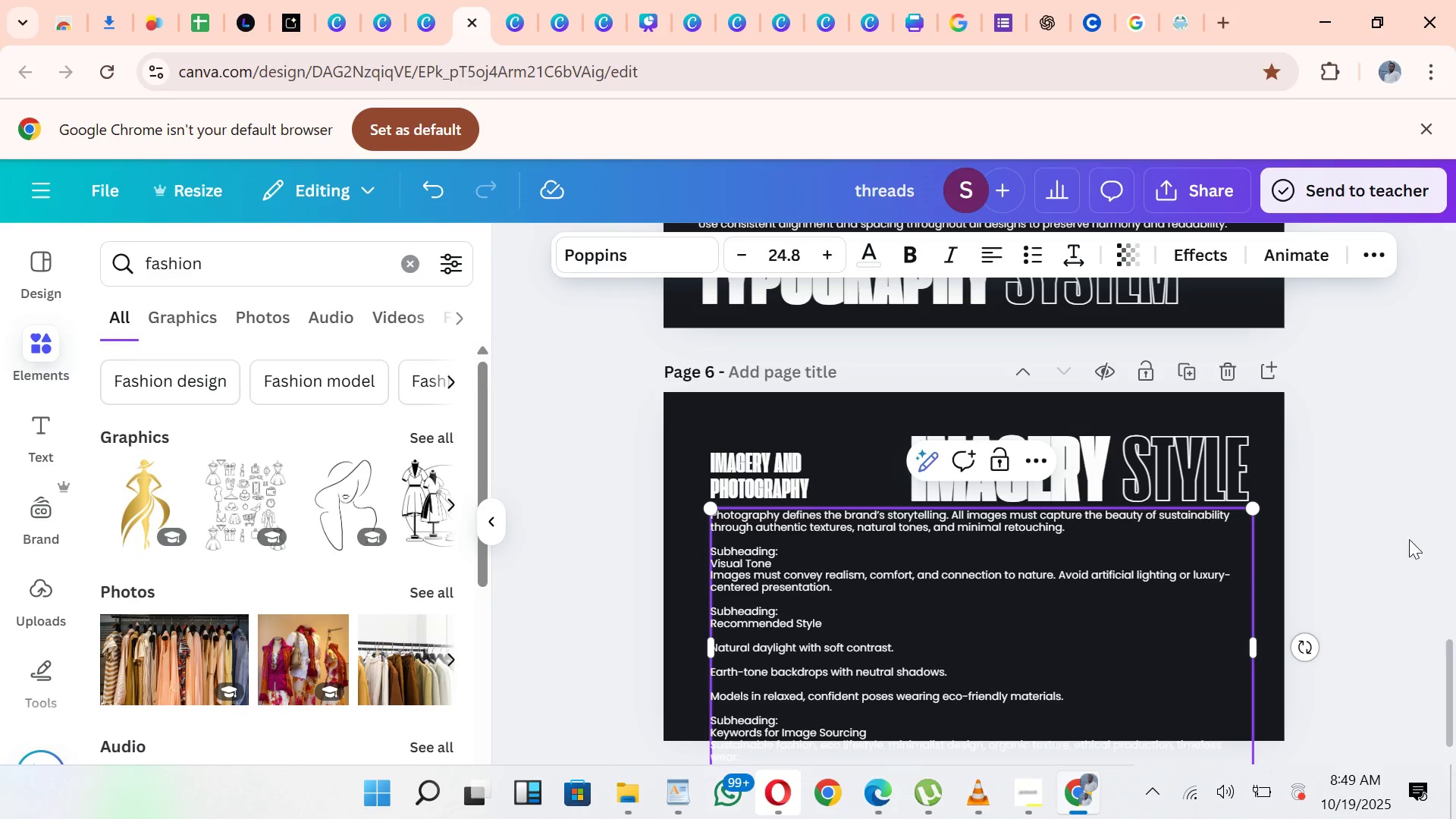 
left_click([1346, 525])
 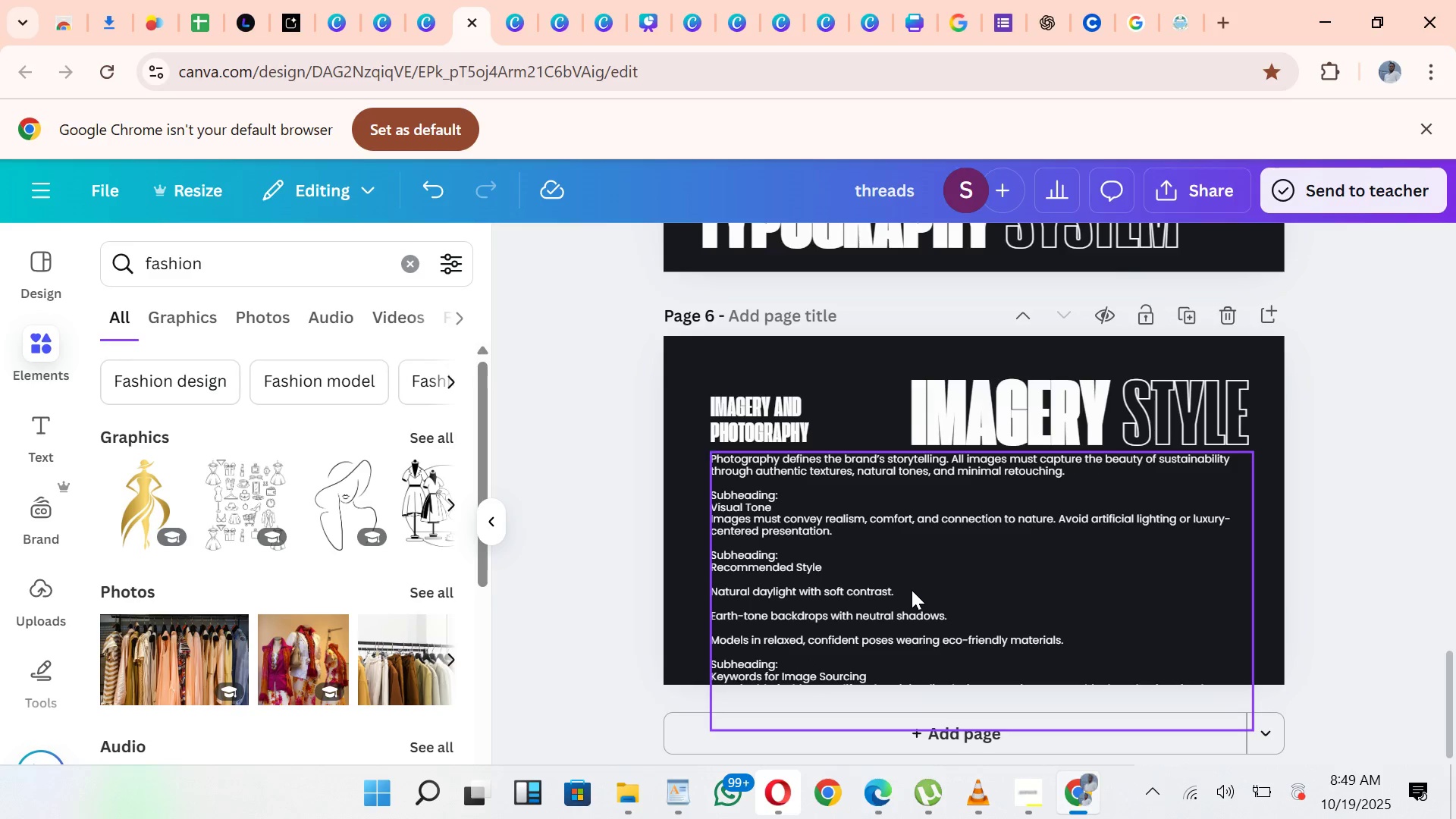 
wait(8.27)
 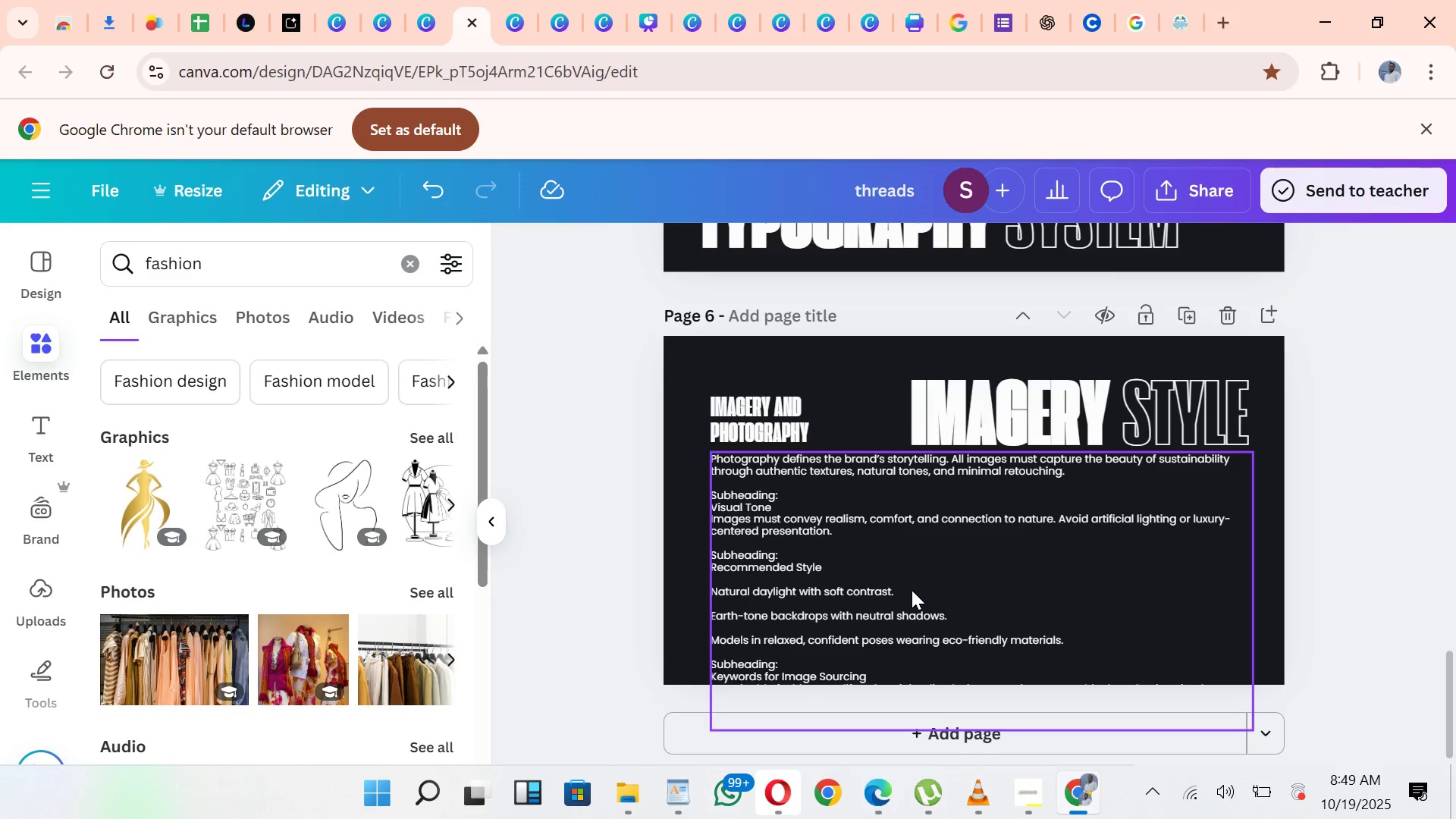 
left_click([783, 575])
 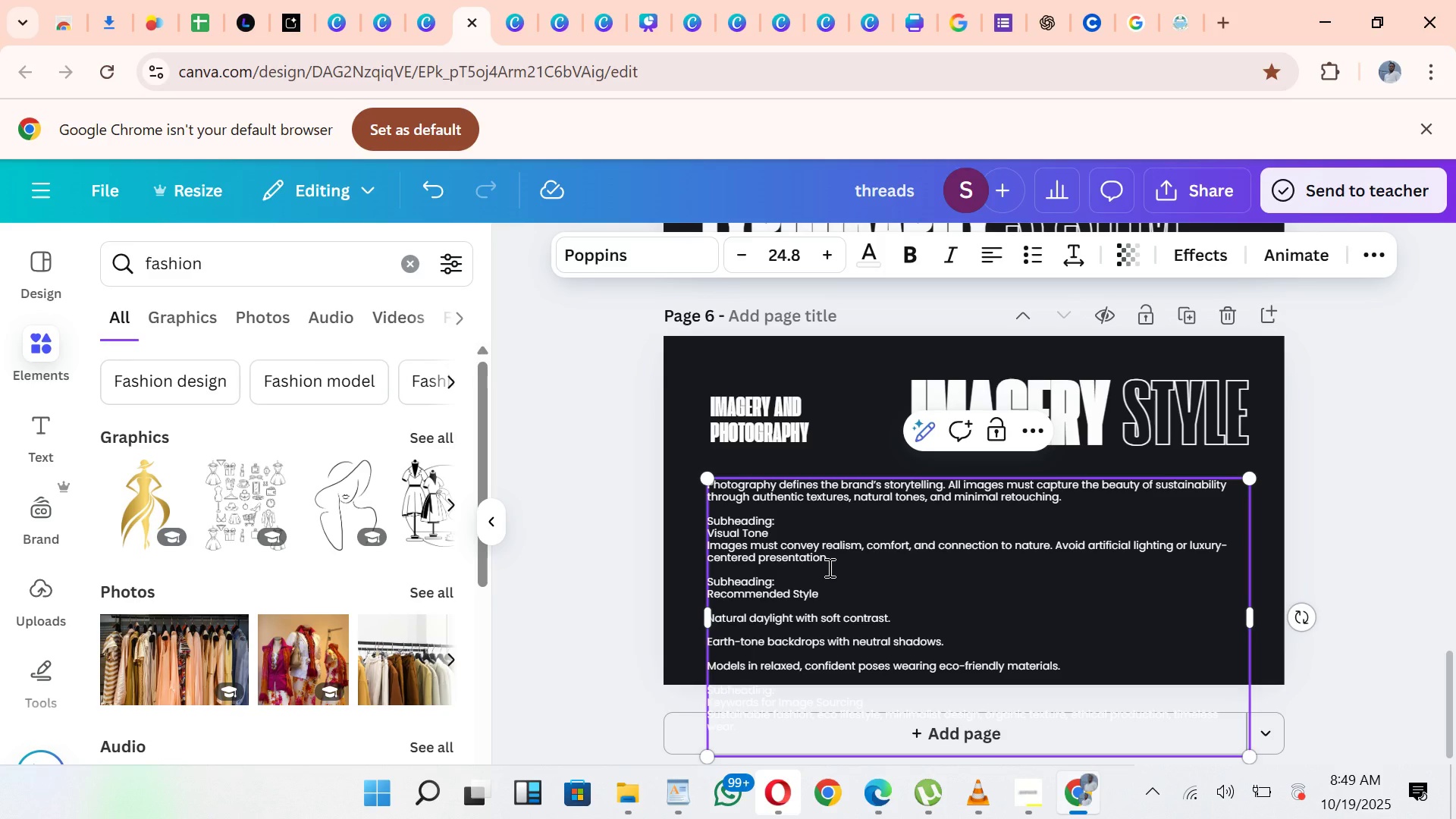 
key(Backspace)
 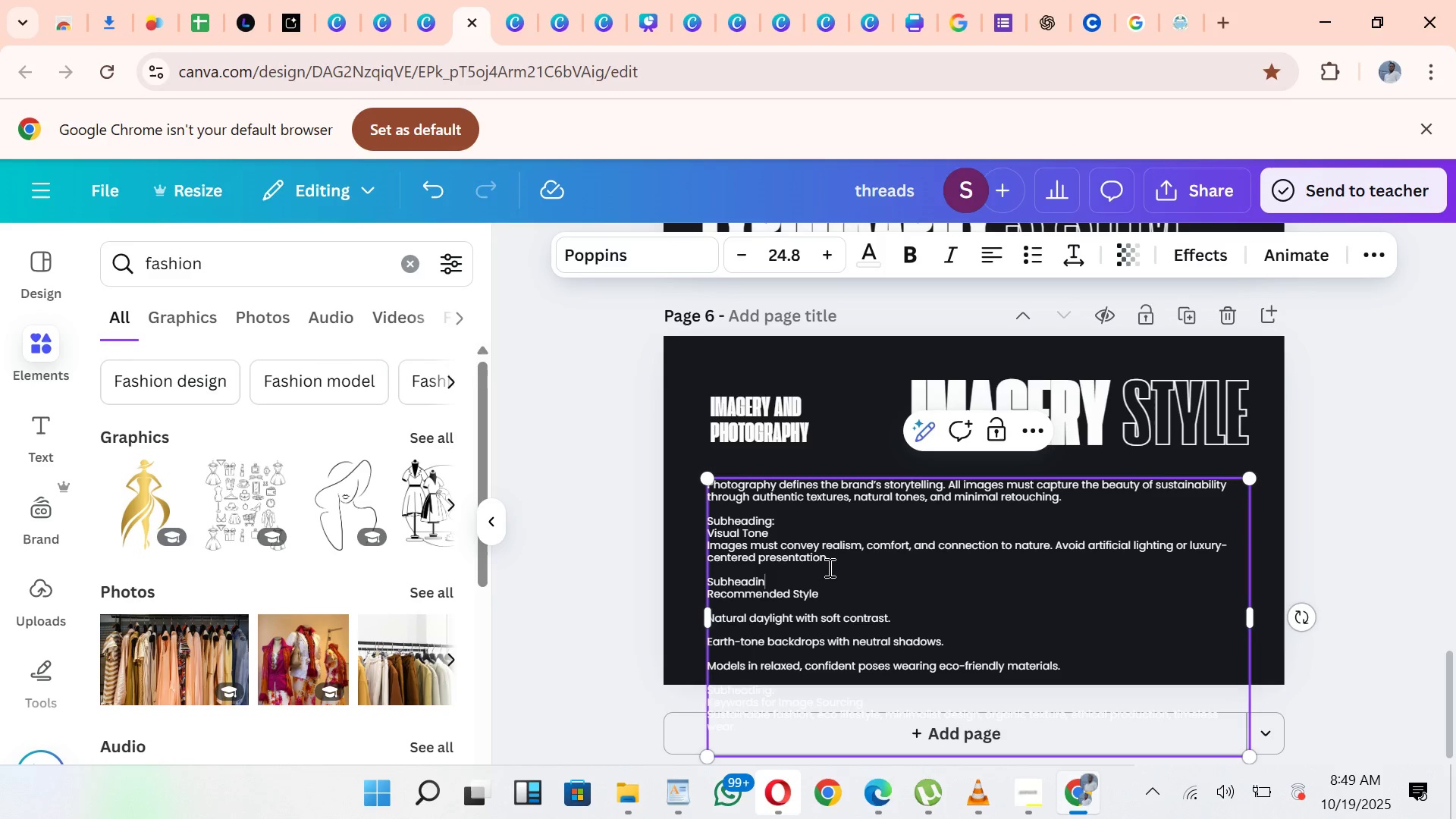 
key(Backspace)
 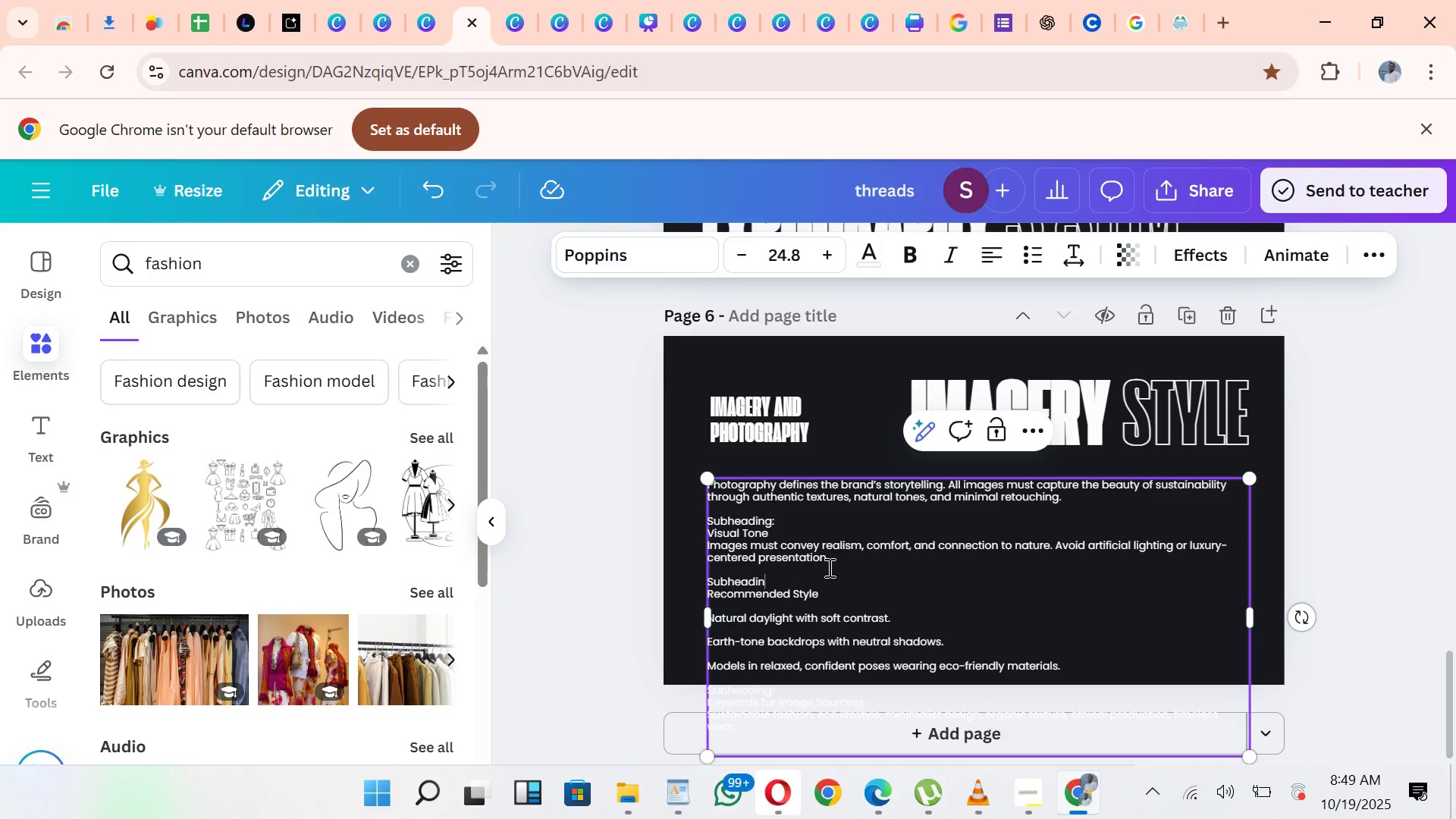 
key(Backspace)
 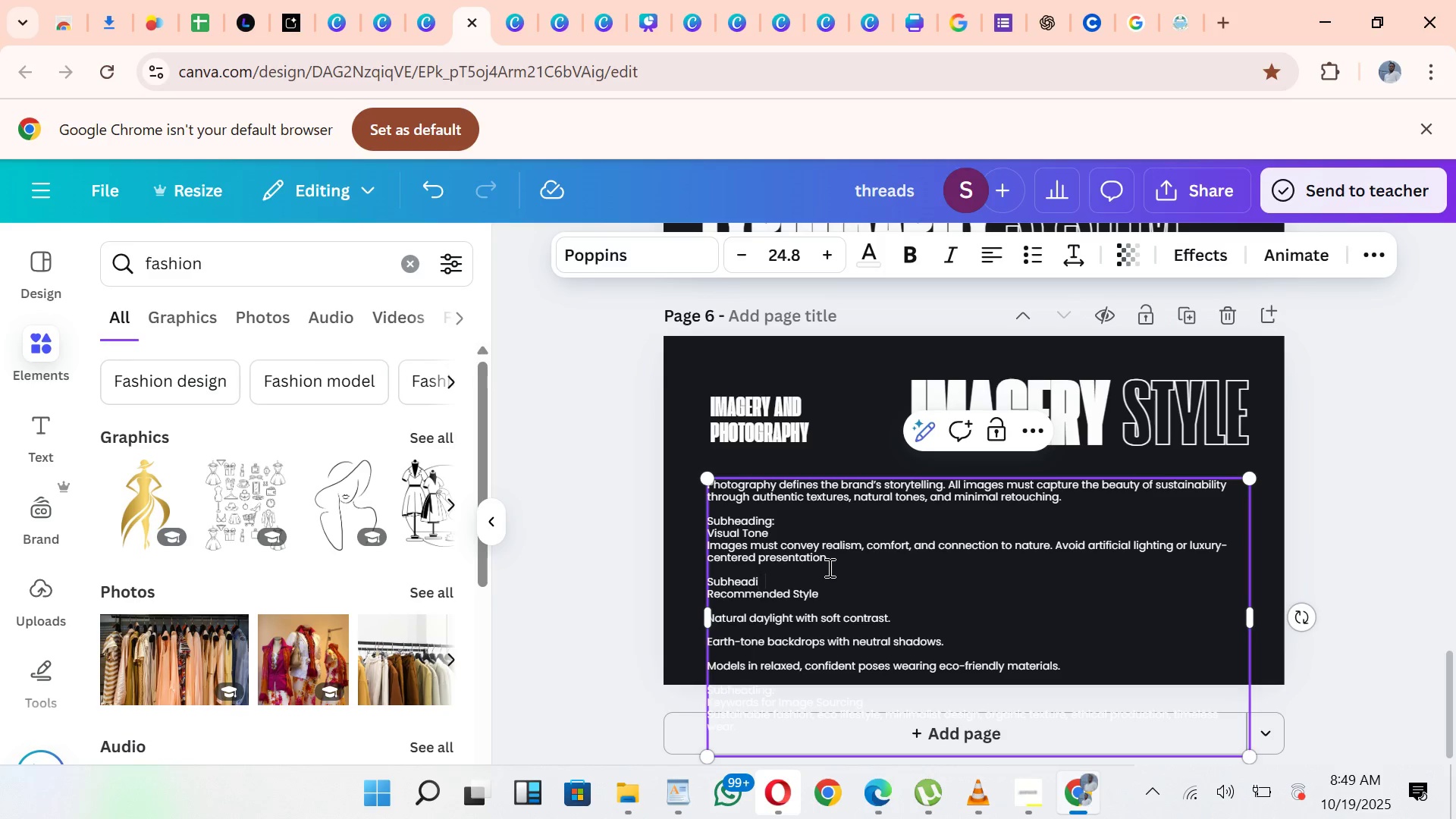 
key(Backspace)
 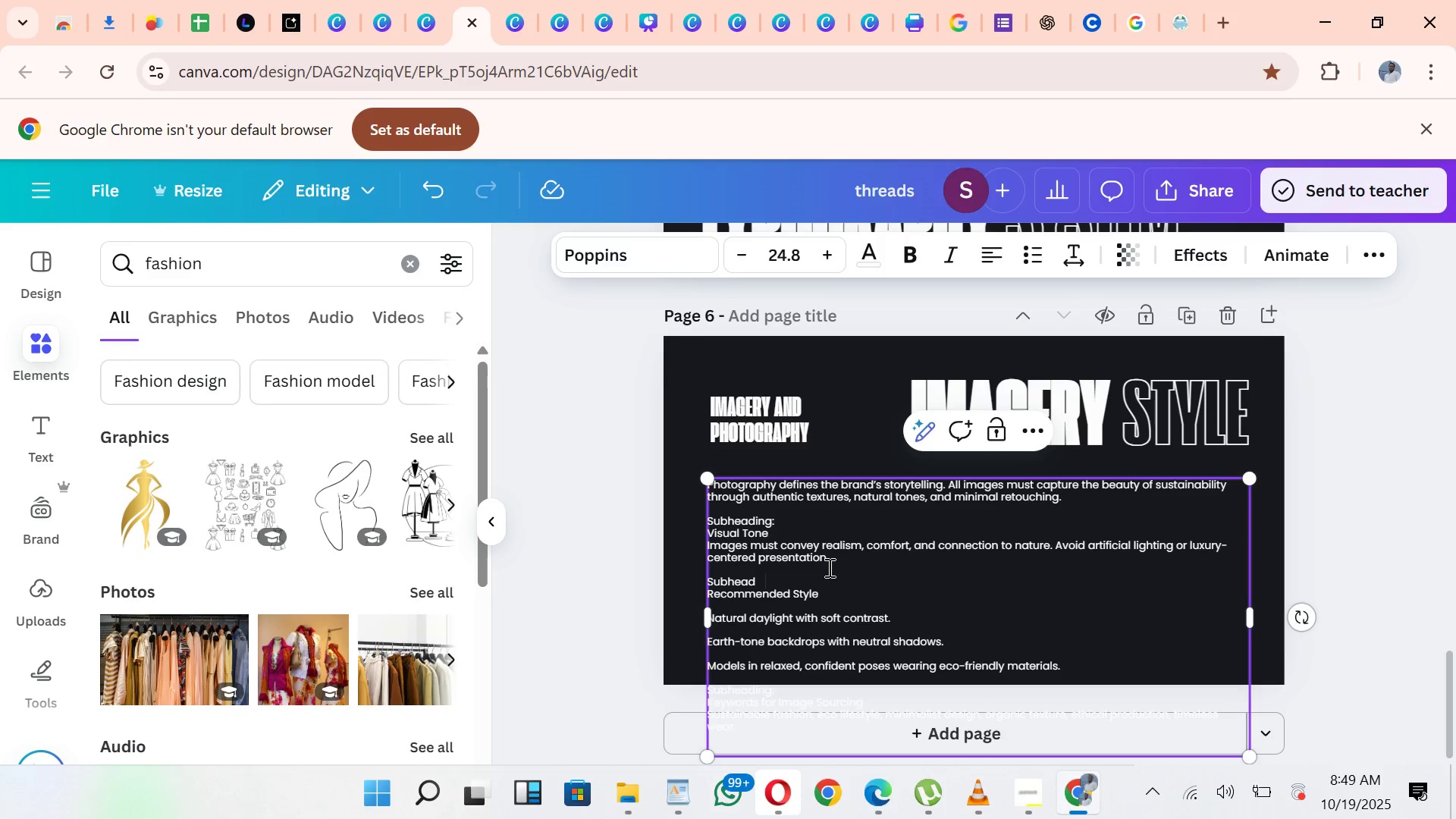 
key(Backspace)
 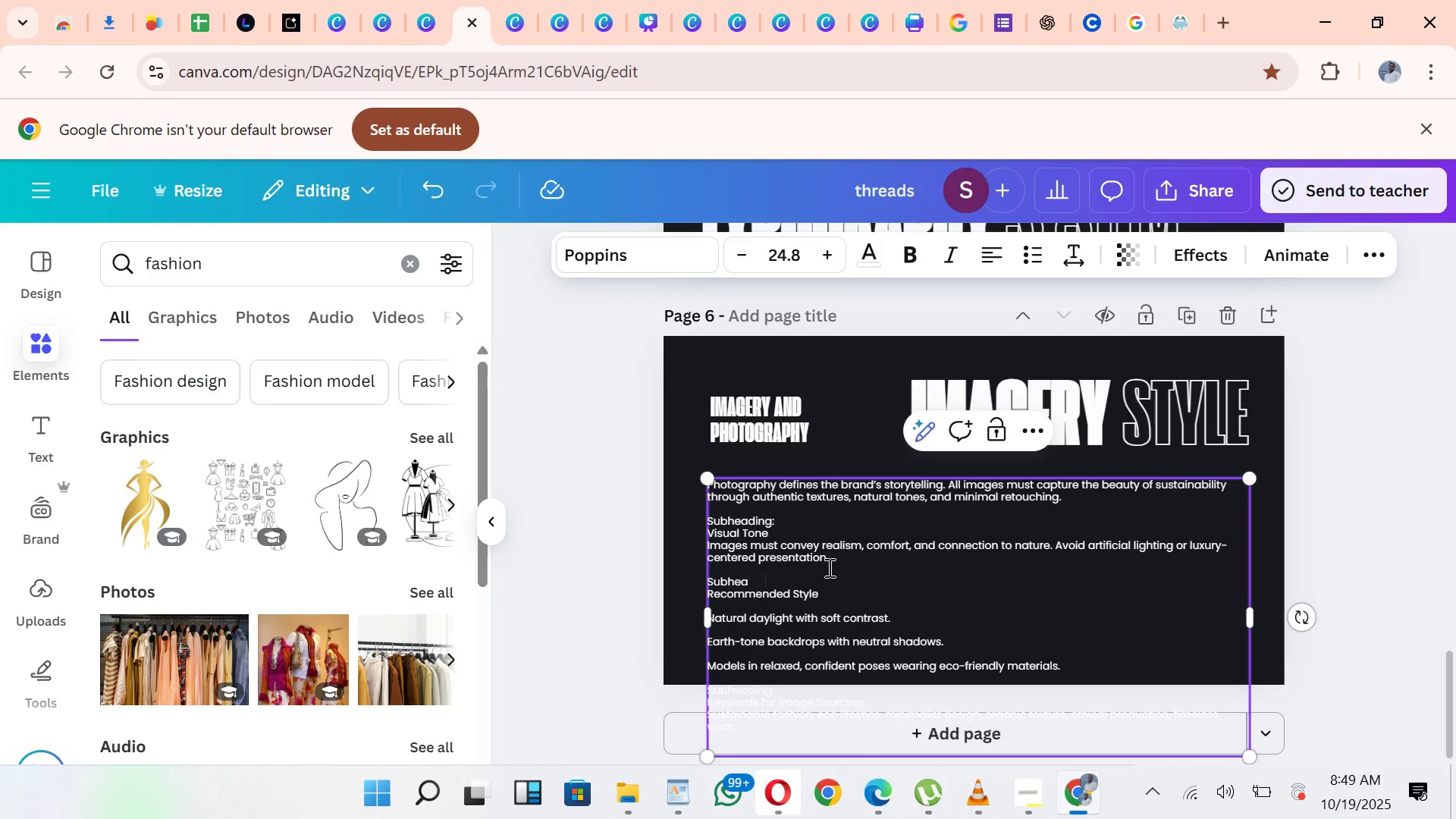 
key(Backspace)
 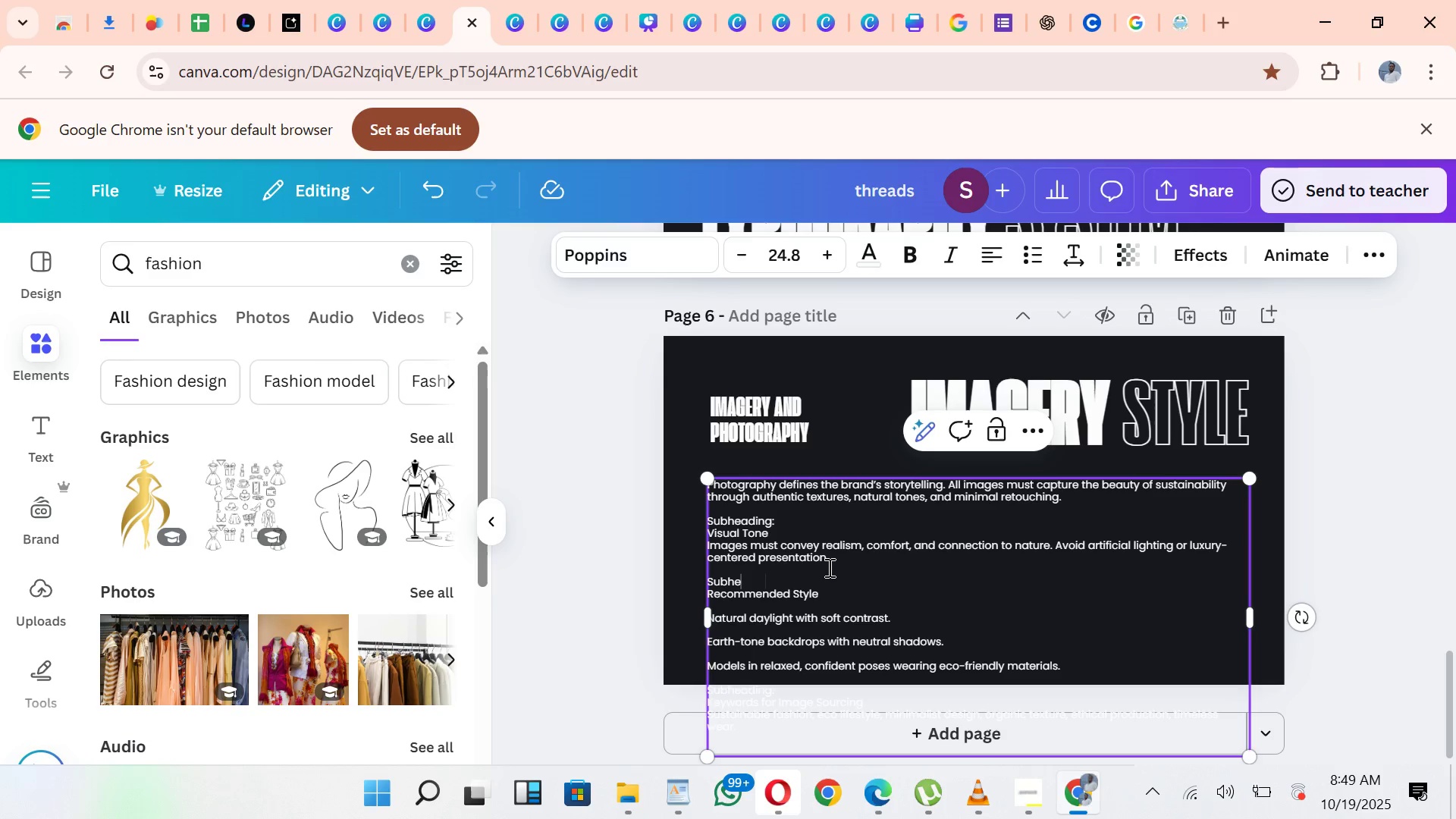 
key(Backspace)
 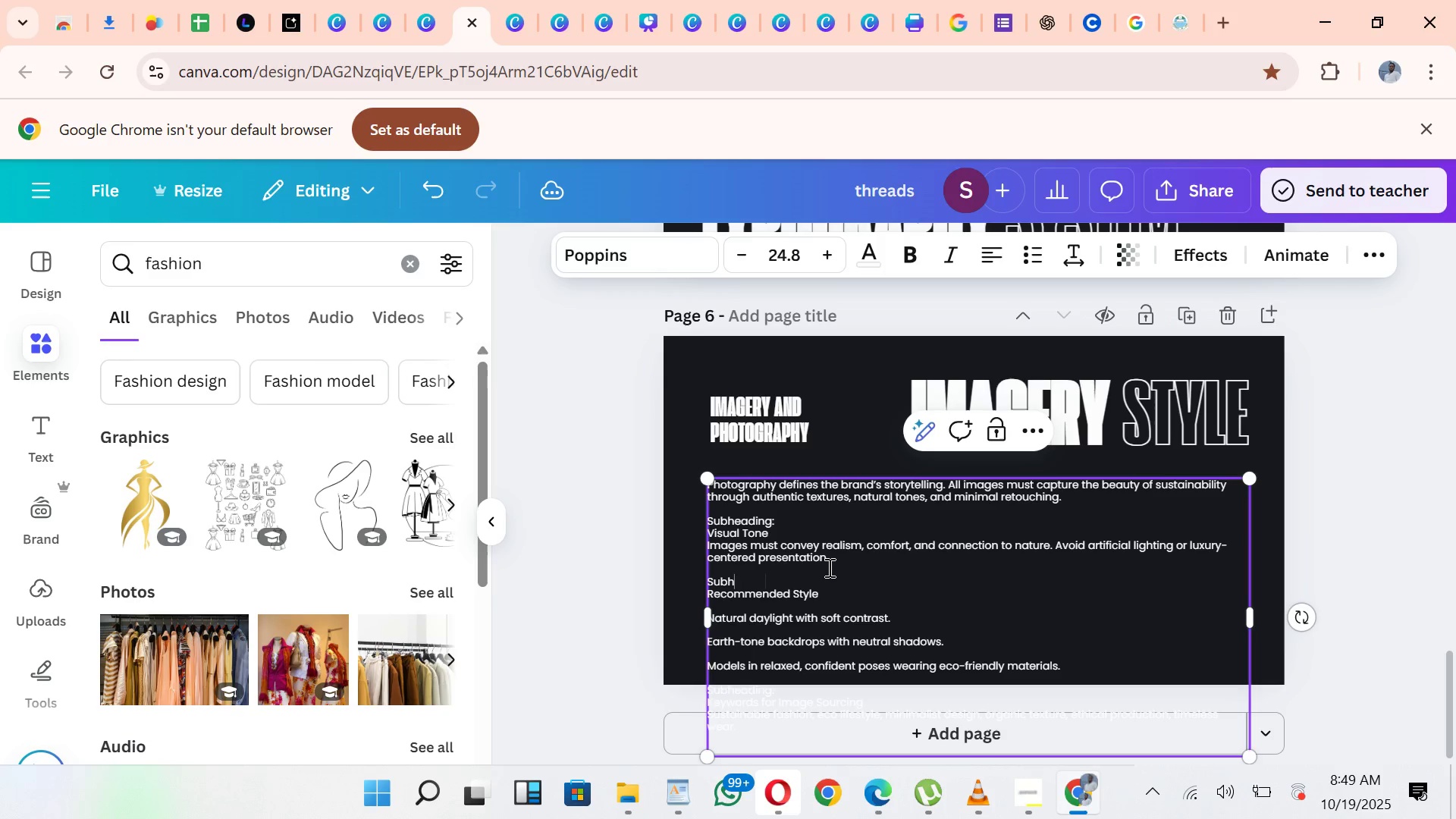 
key(Backspace)
 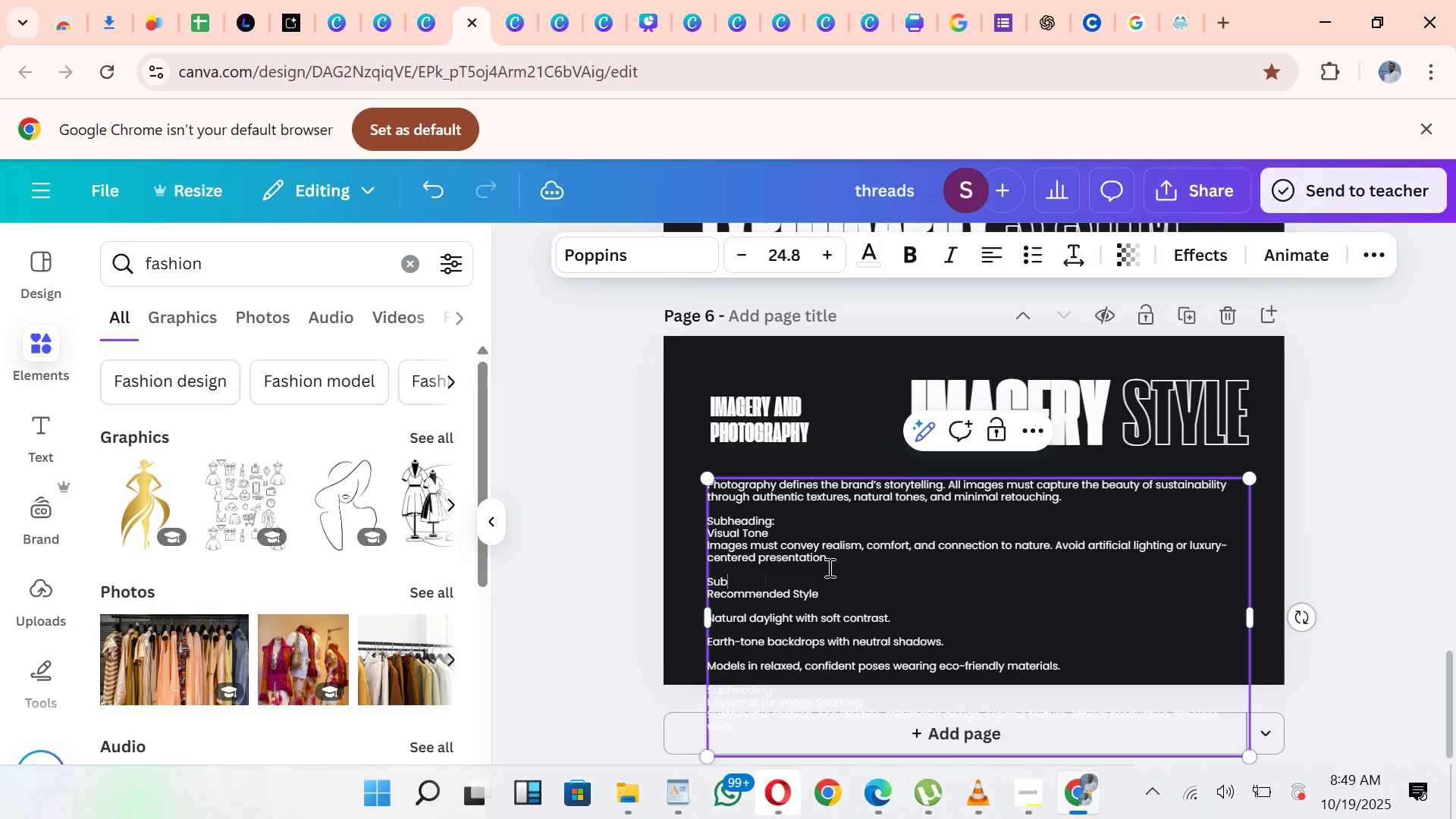 
key(Backspace)
 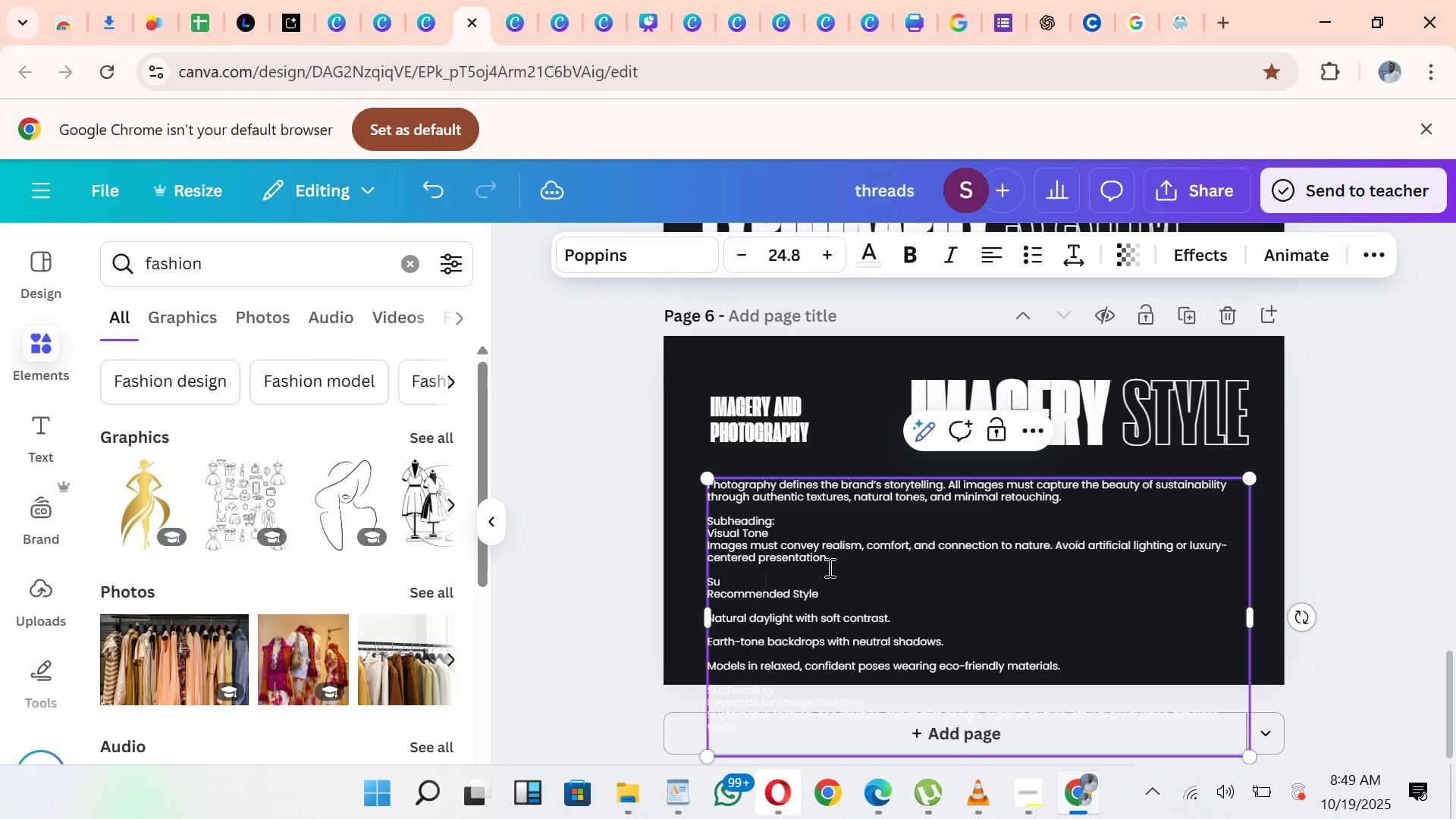 
key(Backspace)
 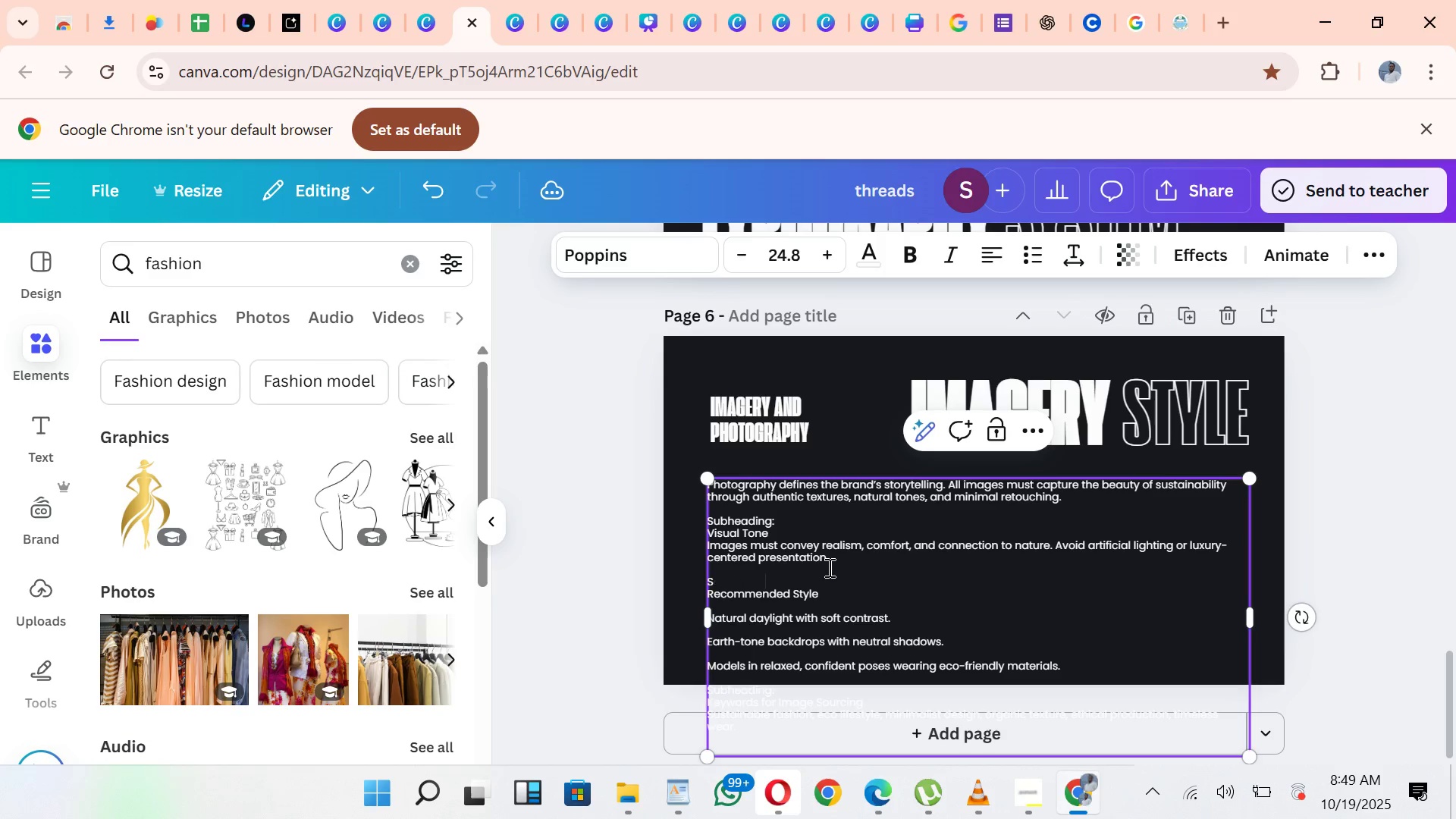 
key(Backspace)
 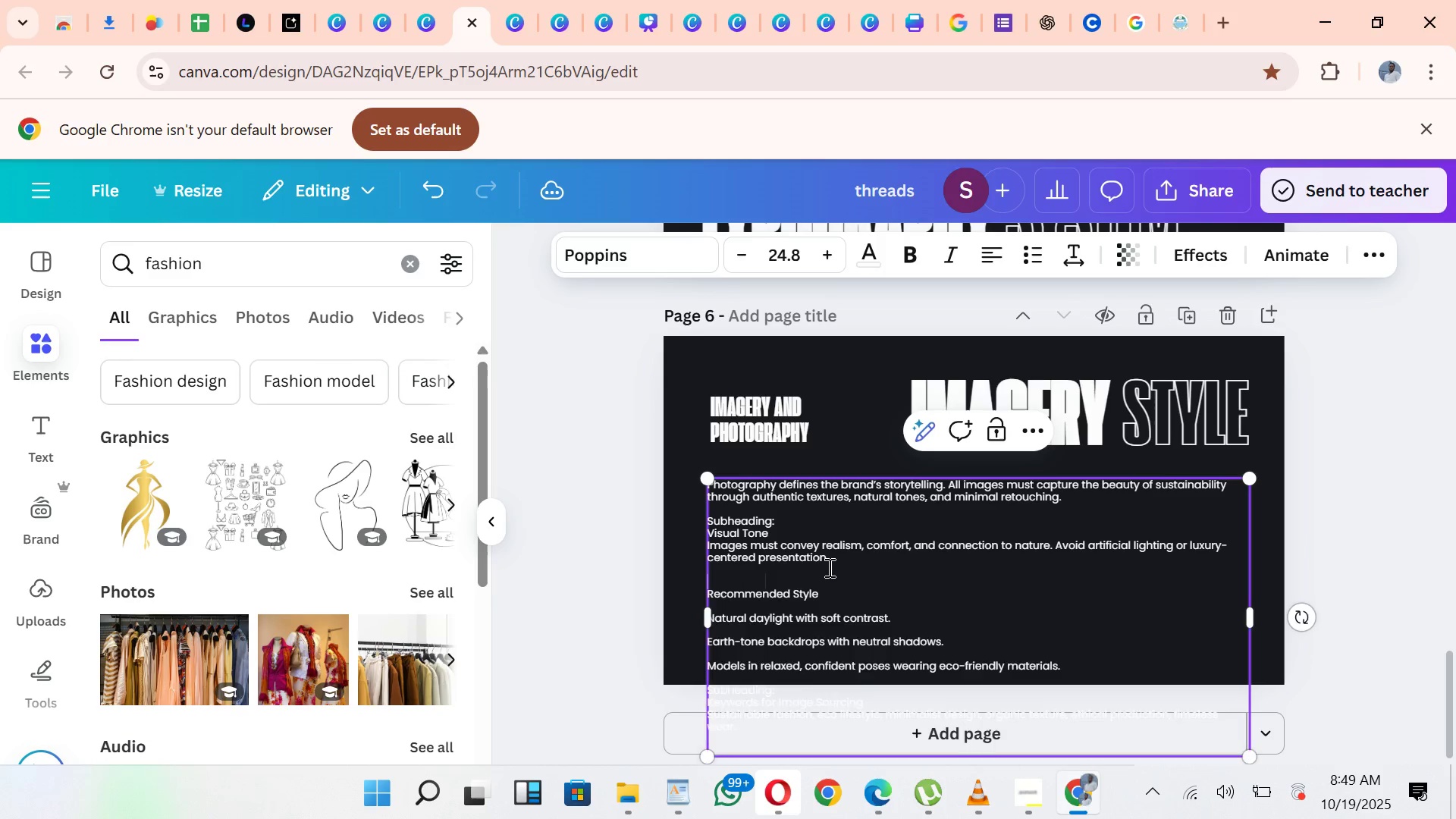 
key(Backspace)
 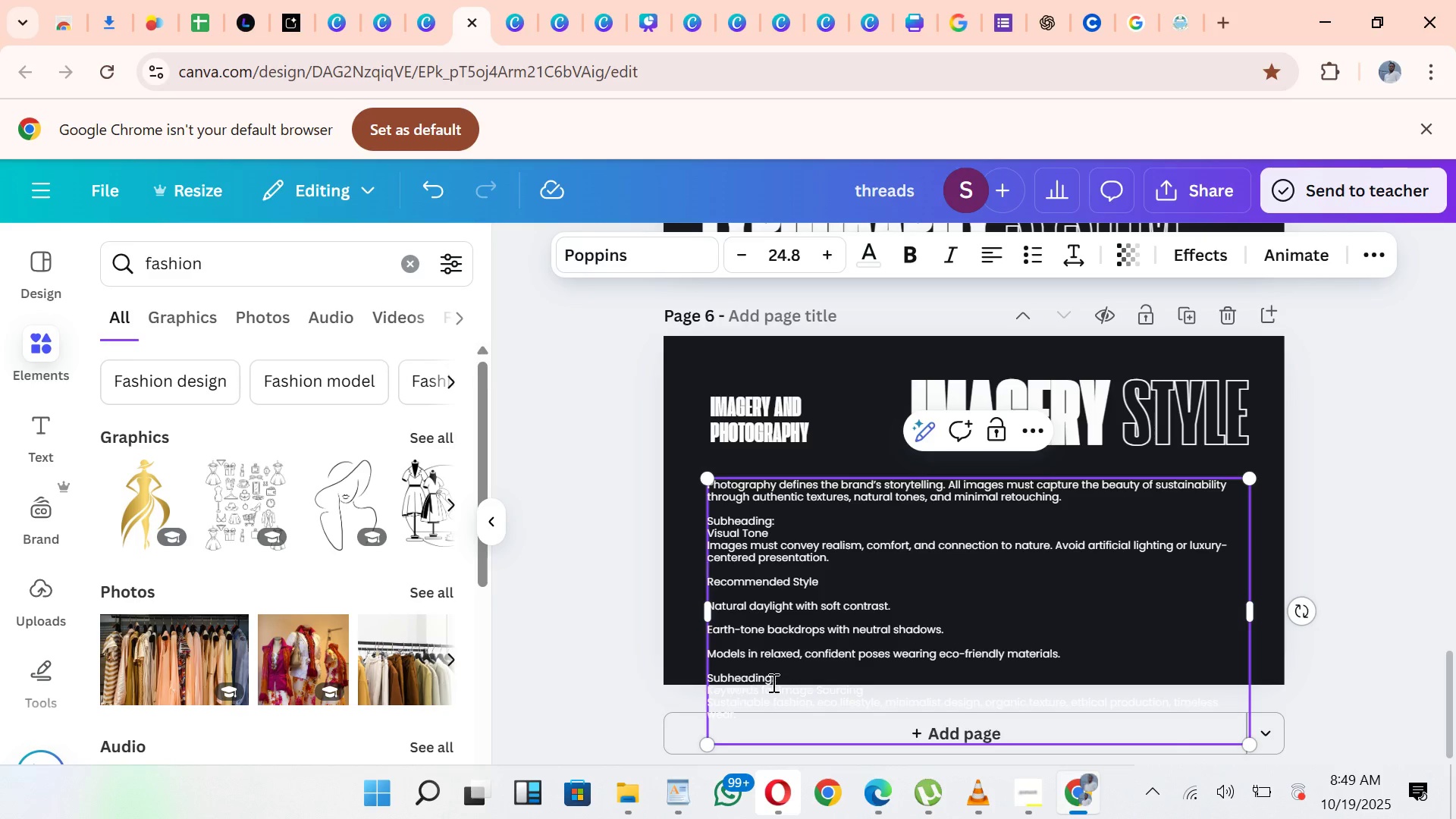 
left_click([793, 682])
 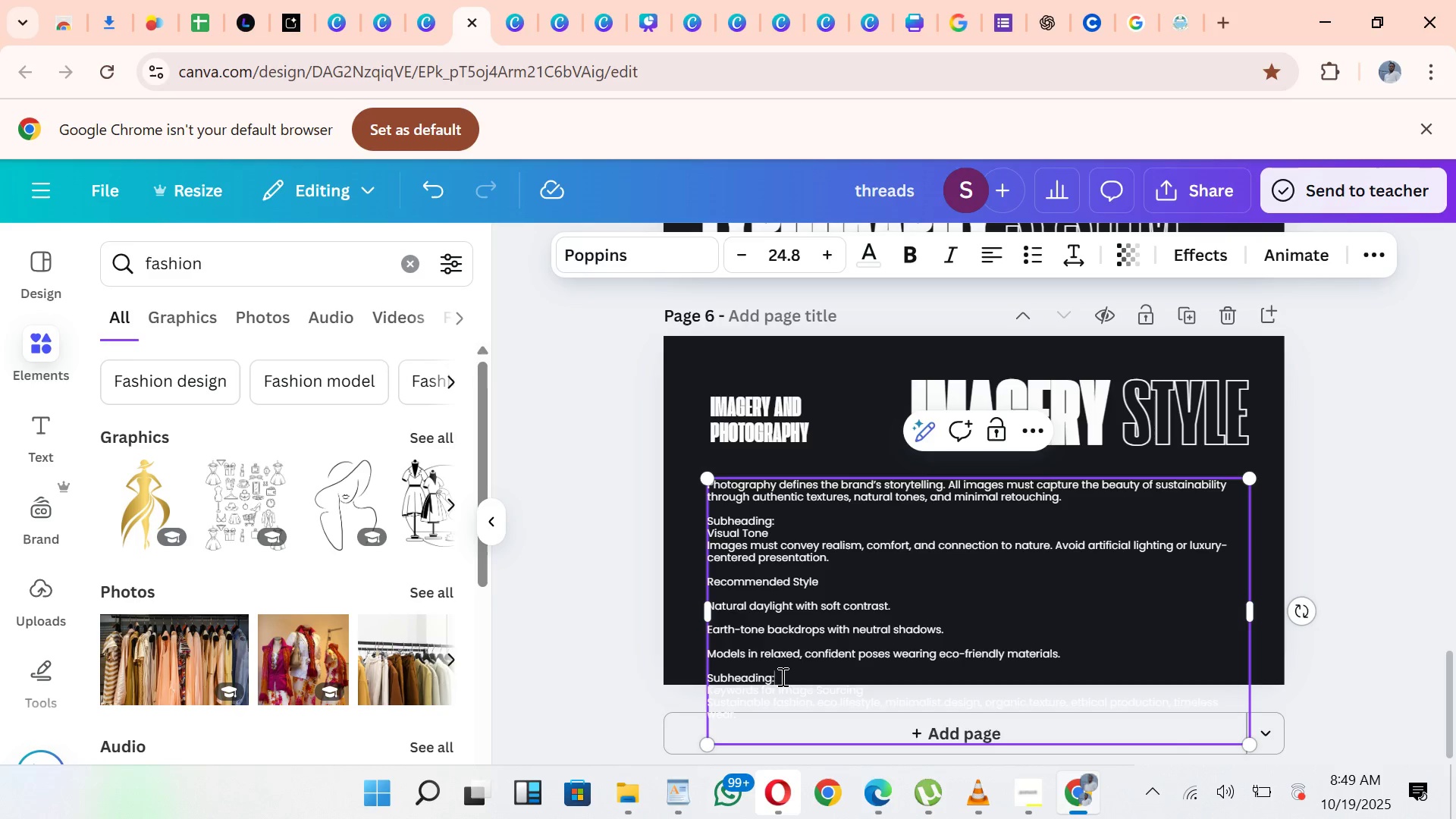 
left_click([781, 676])
 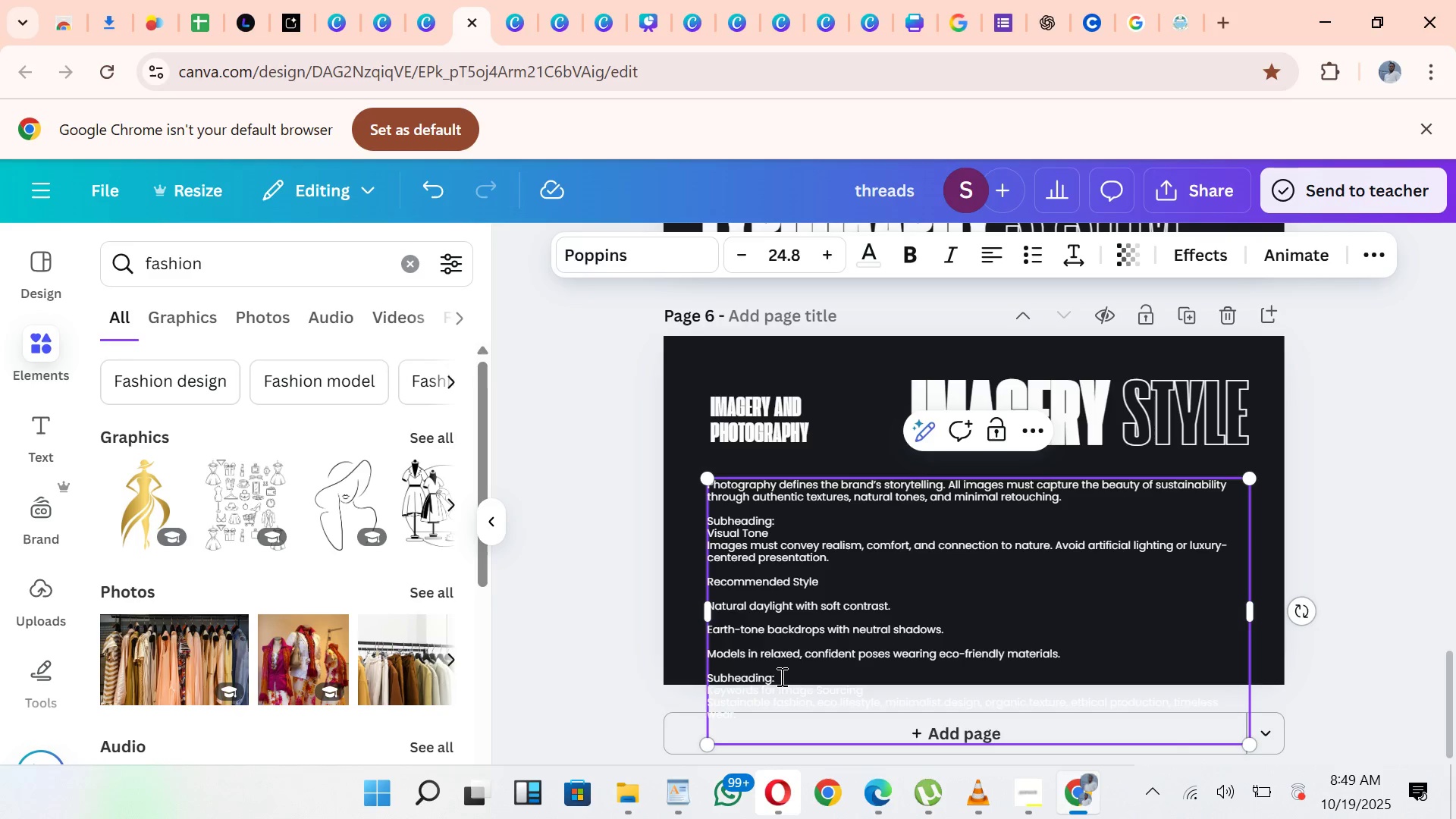 
key(Backspace)
 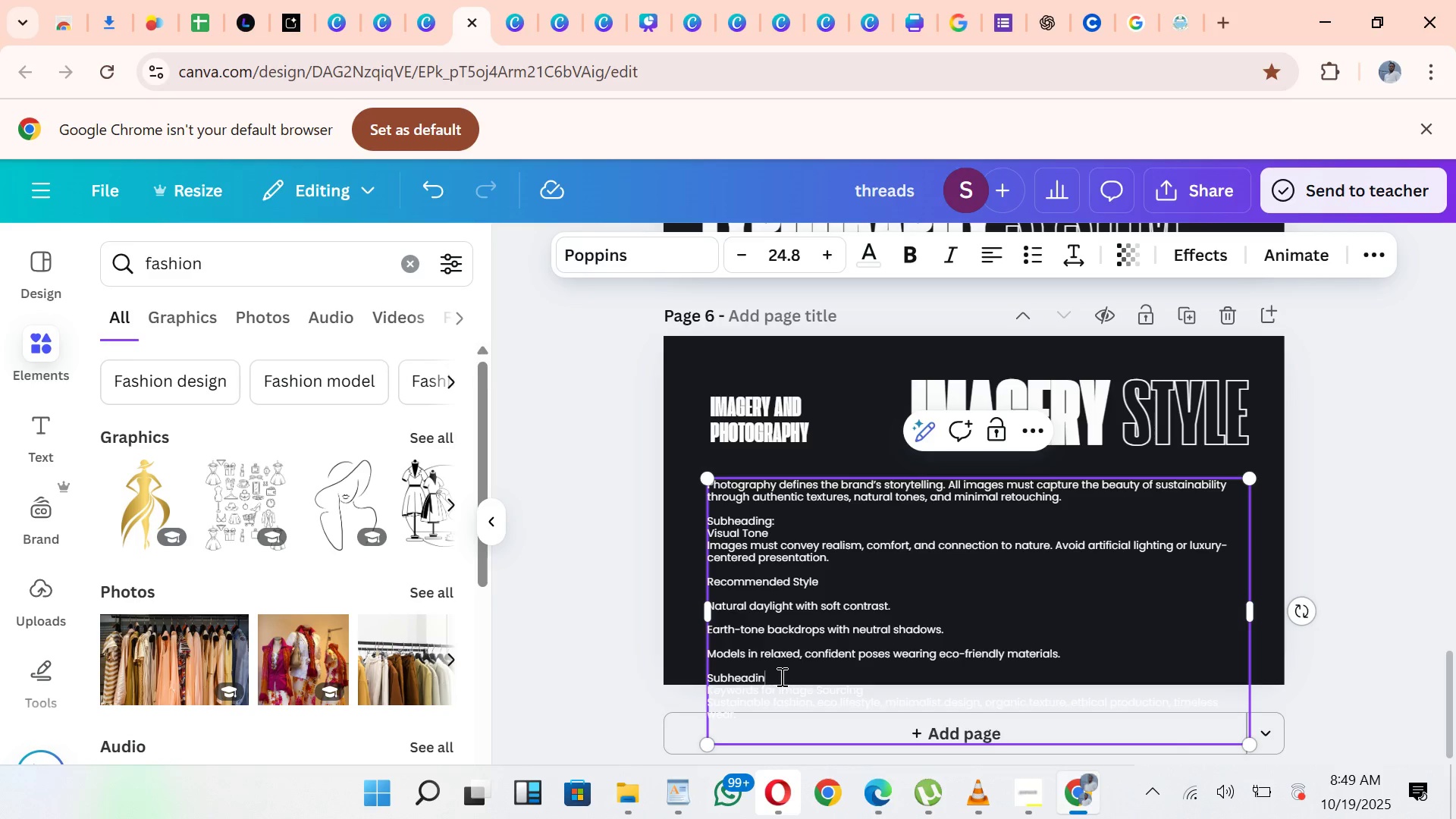 
key(Backspace)
 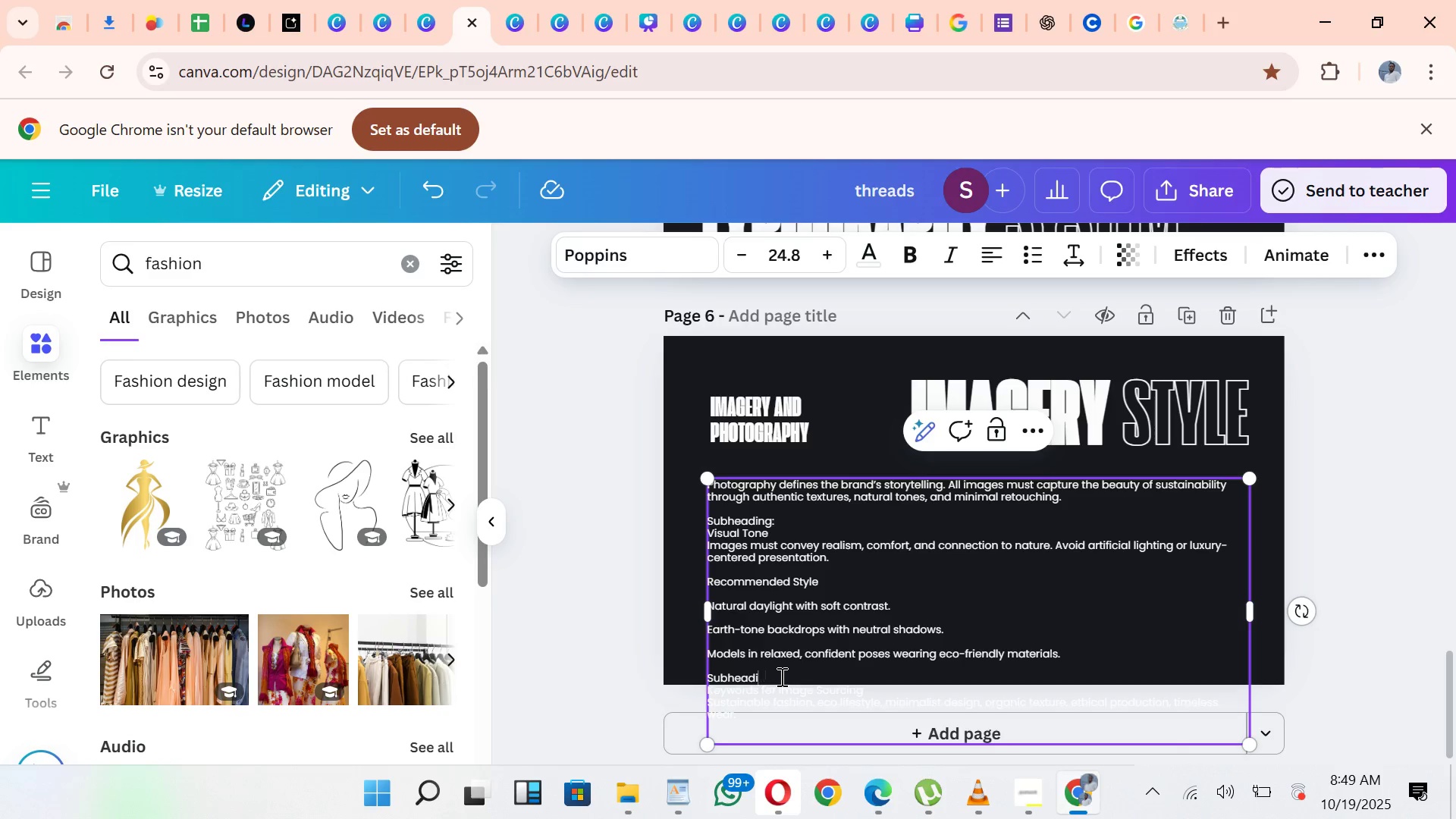 
key(Backspace)
 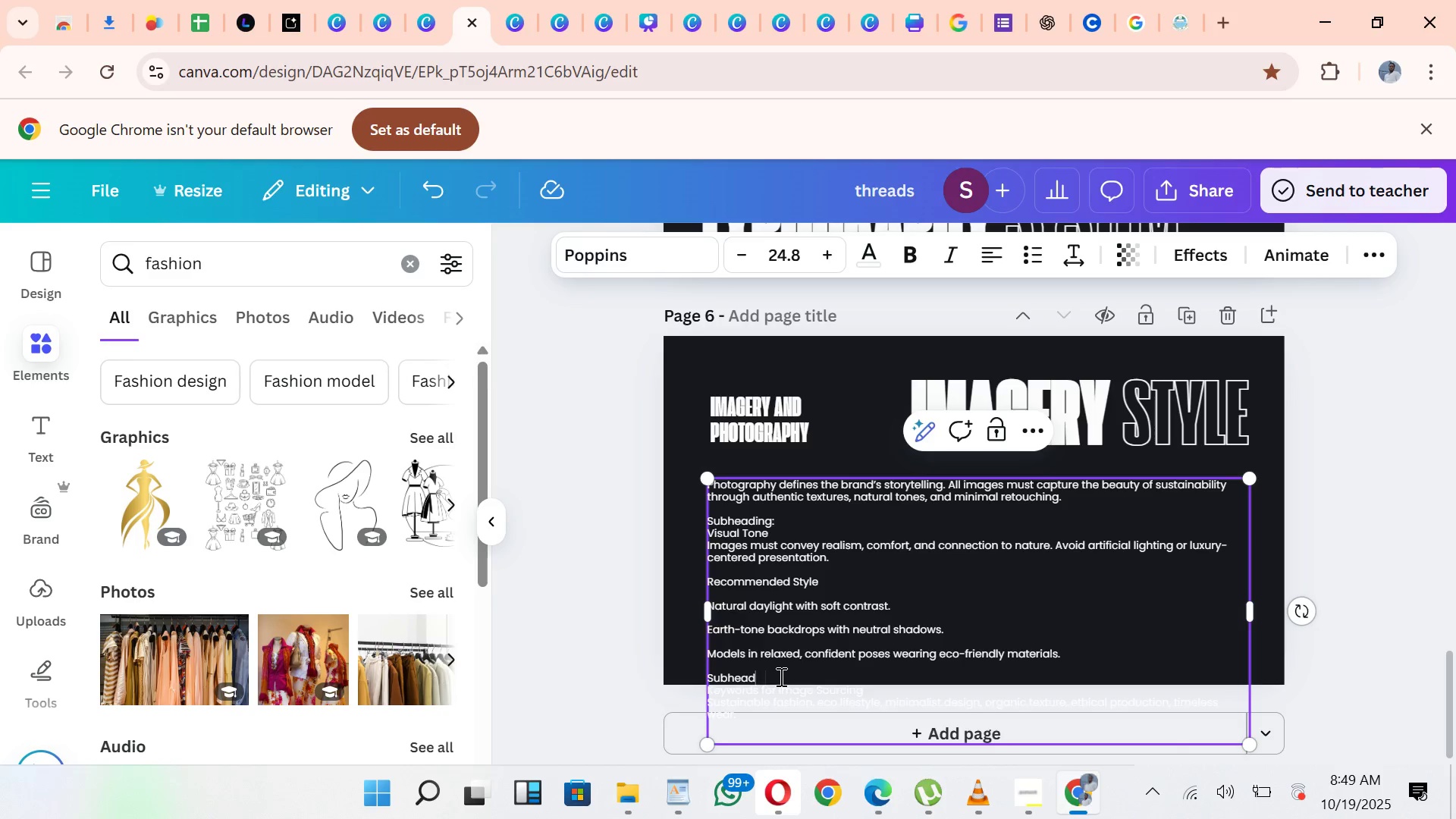 
key(Backspace)
 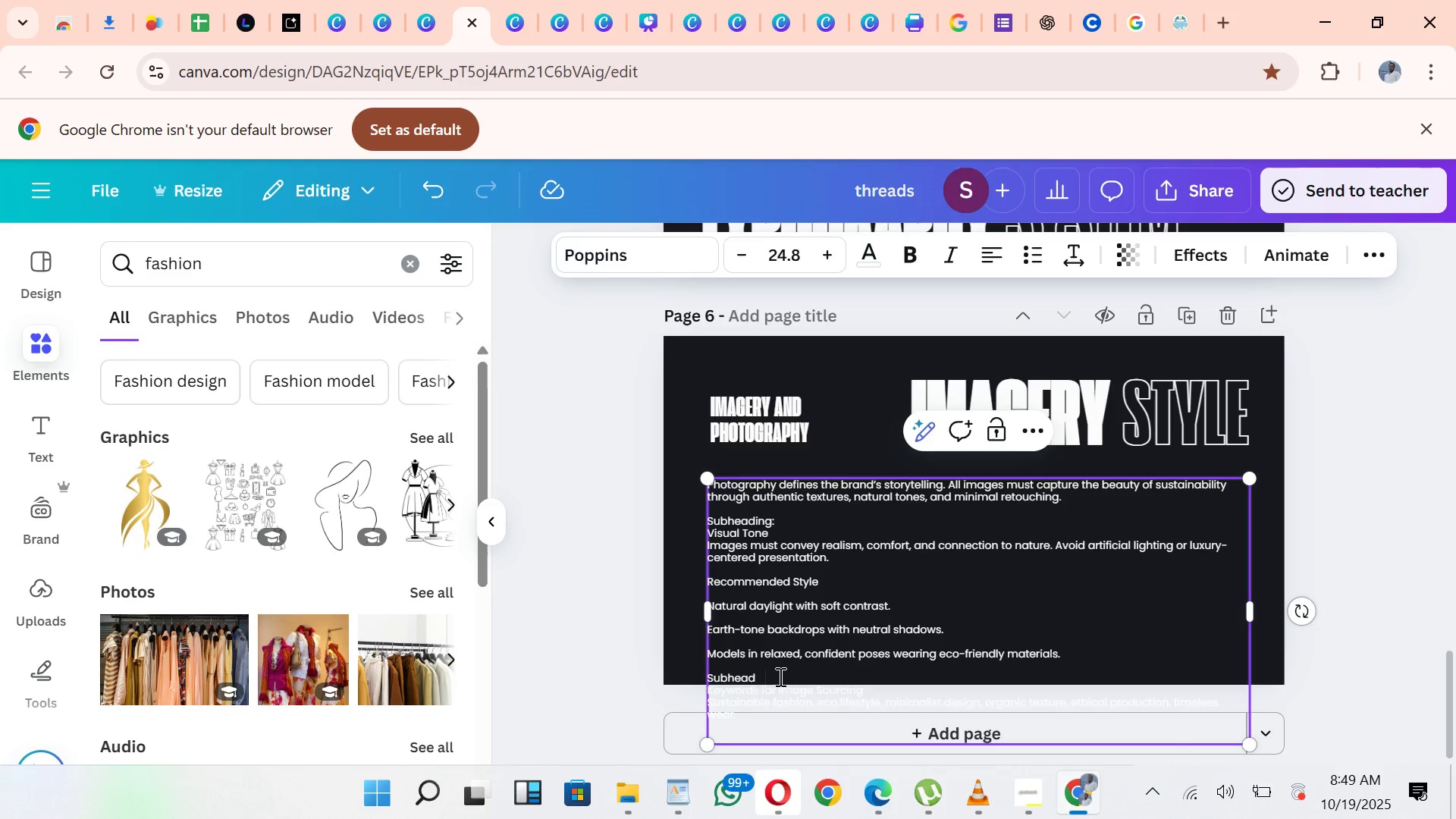 
key(Backspace)
 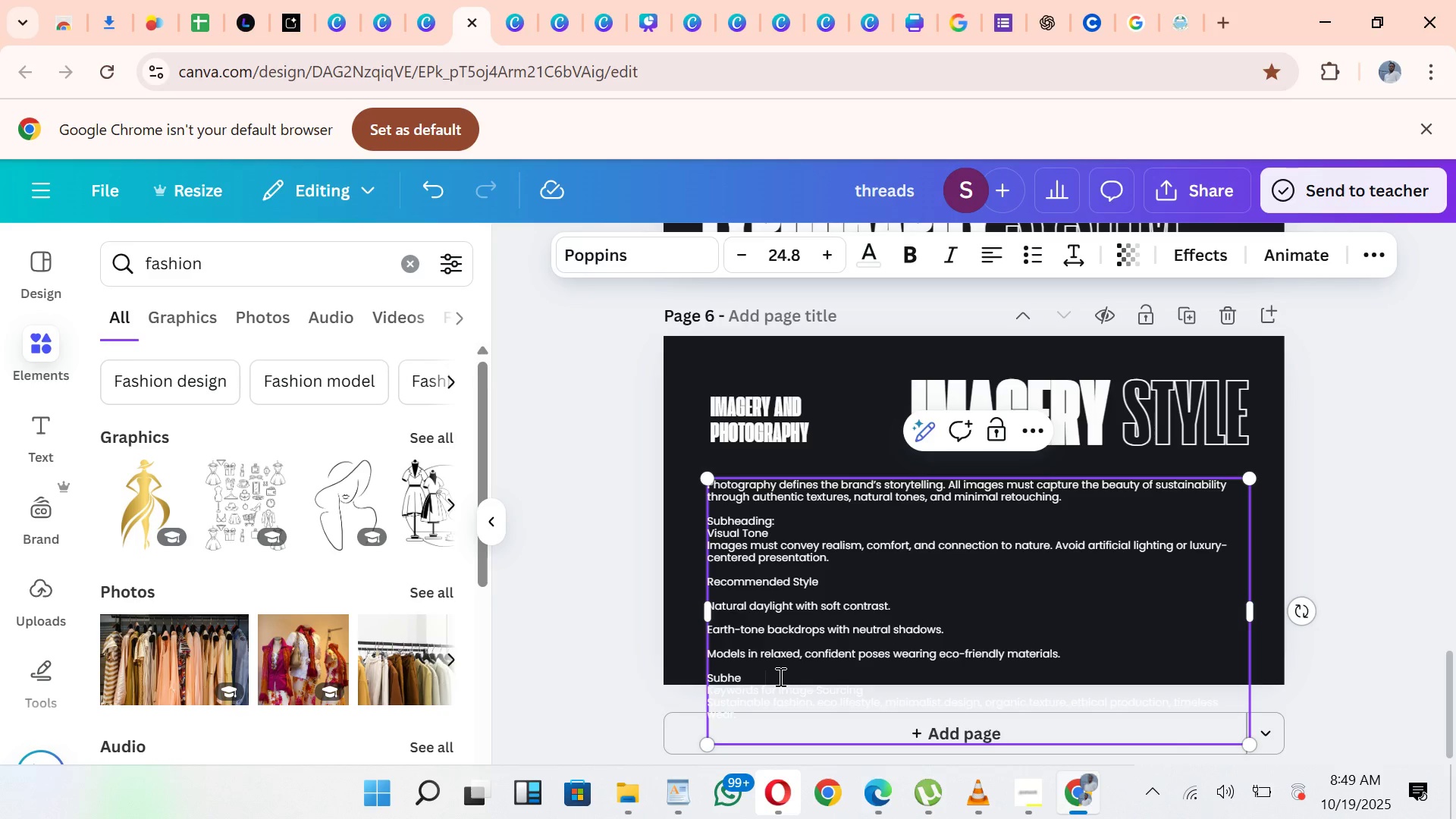 
key(Backspace)
 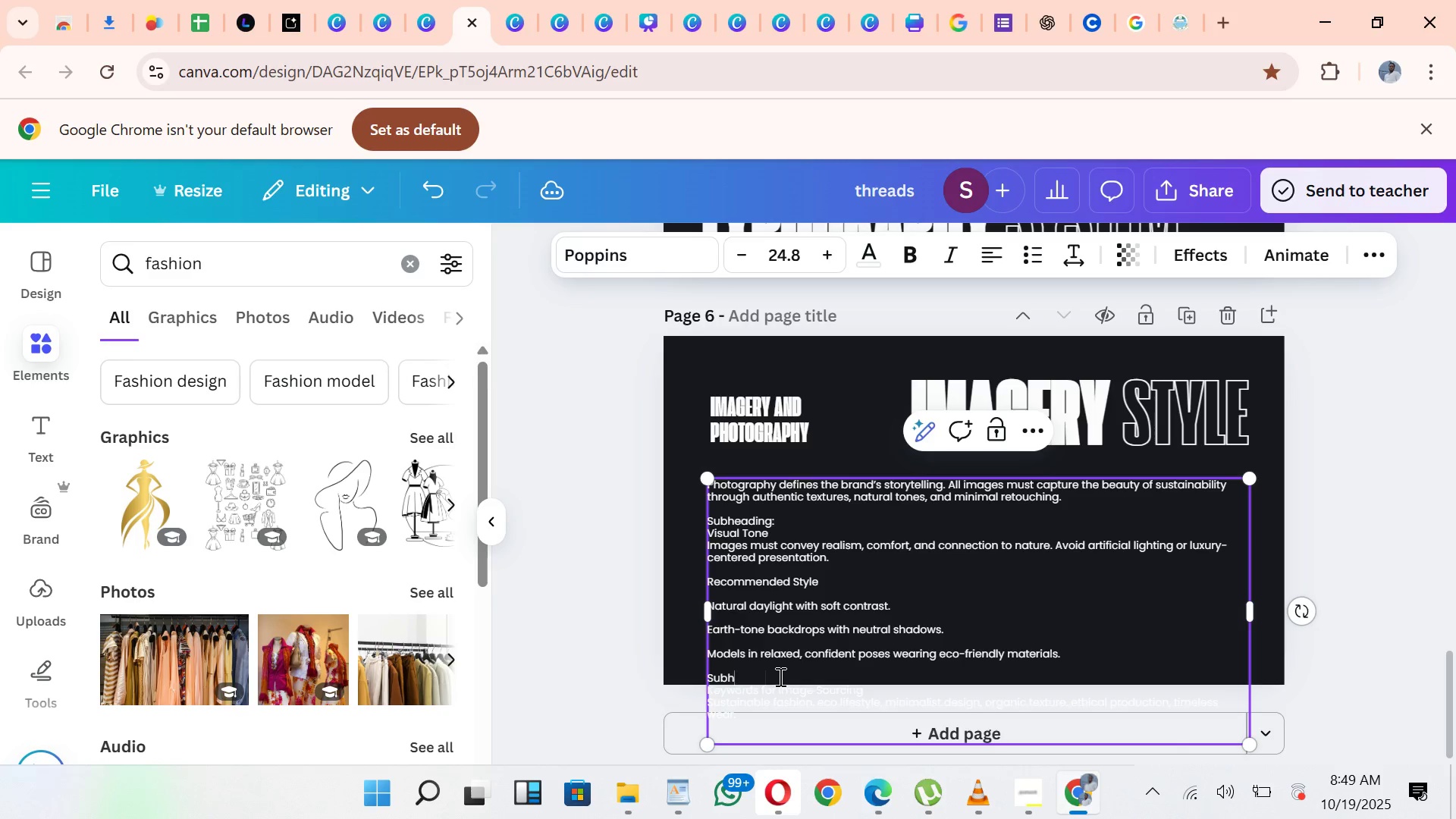 
key(Backspace)
 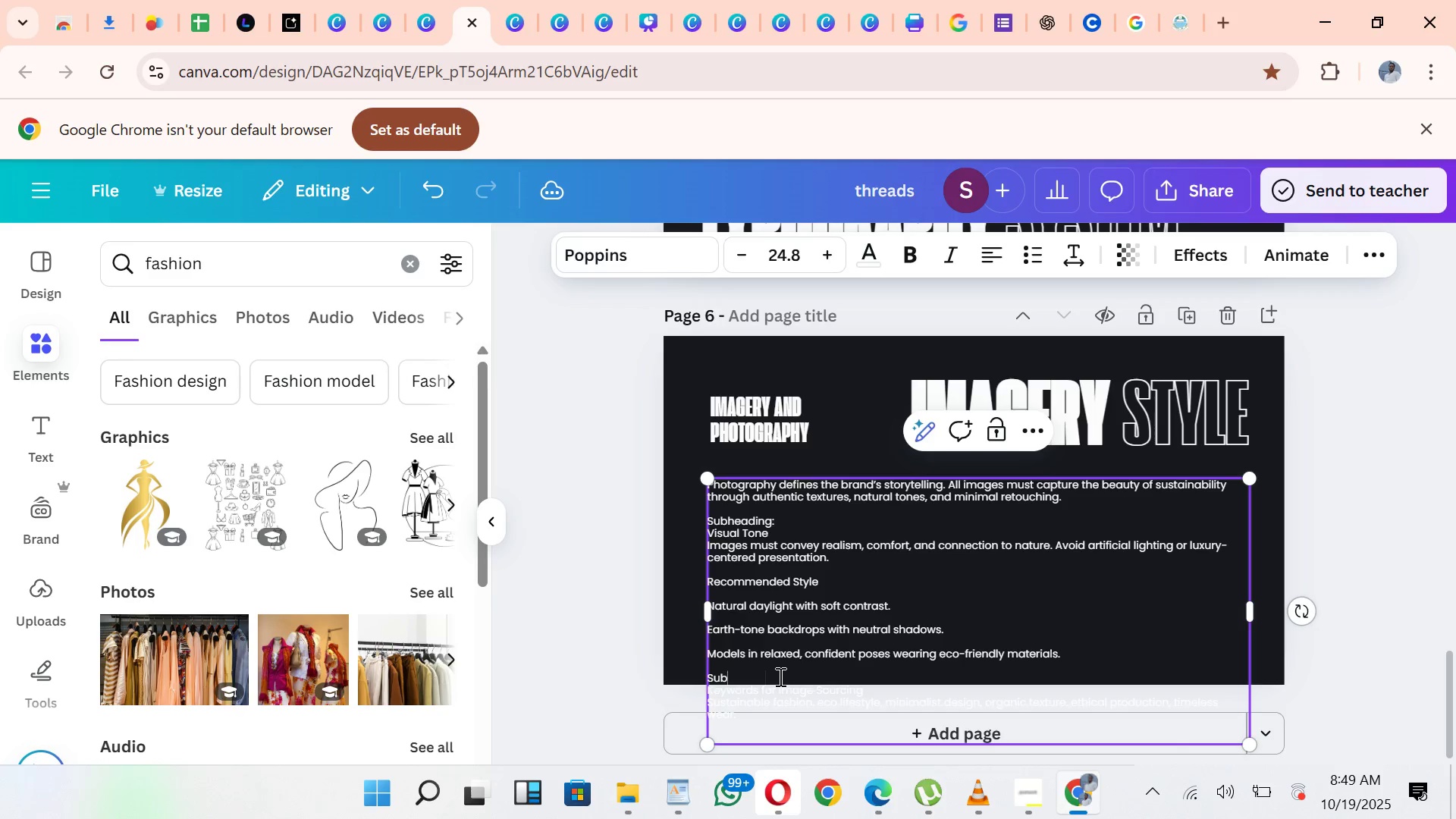 
key(Backspace)
 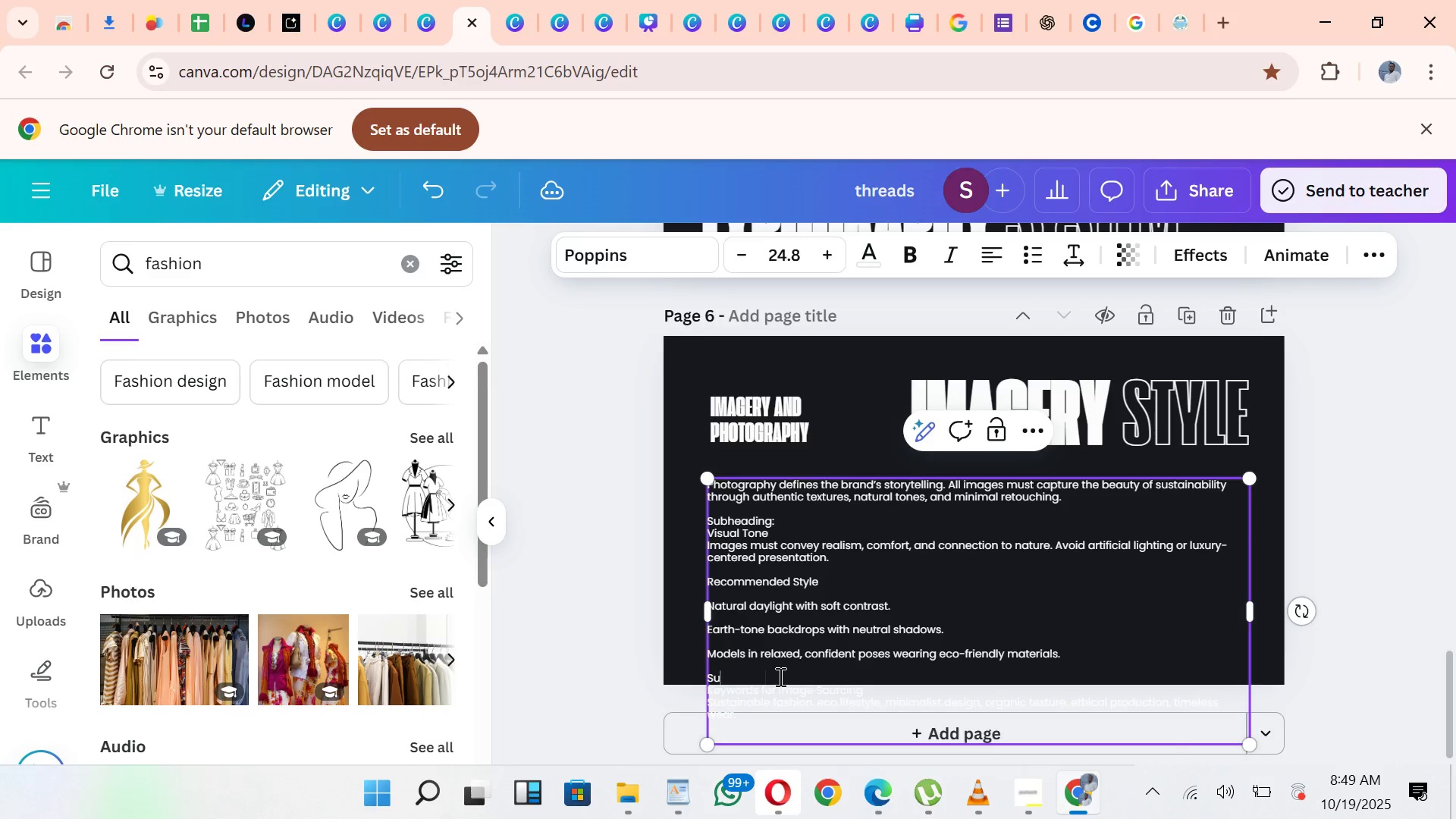 
key(Backspace)
 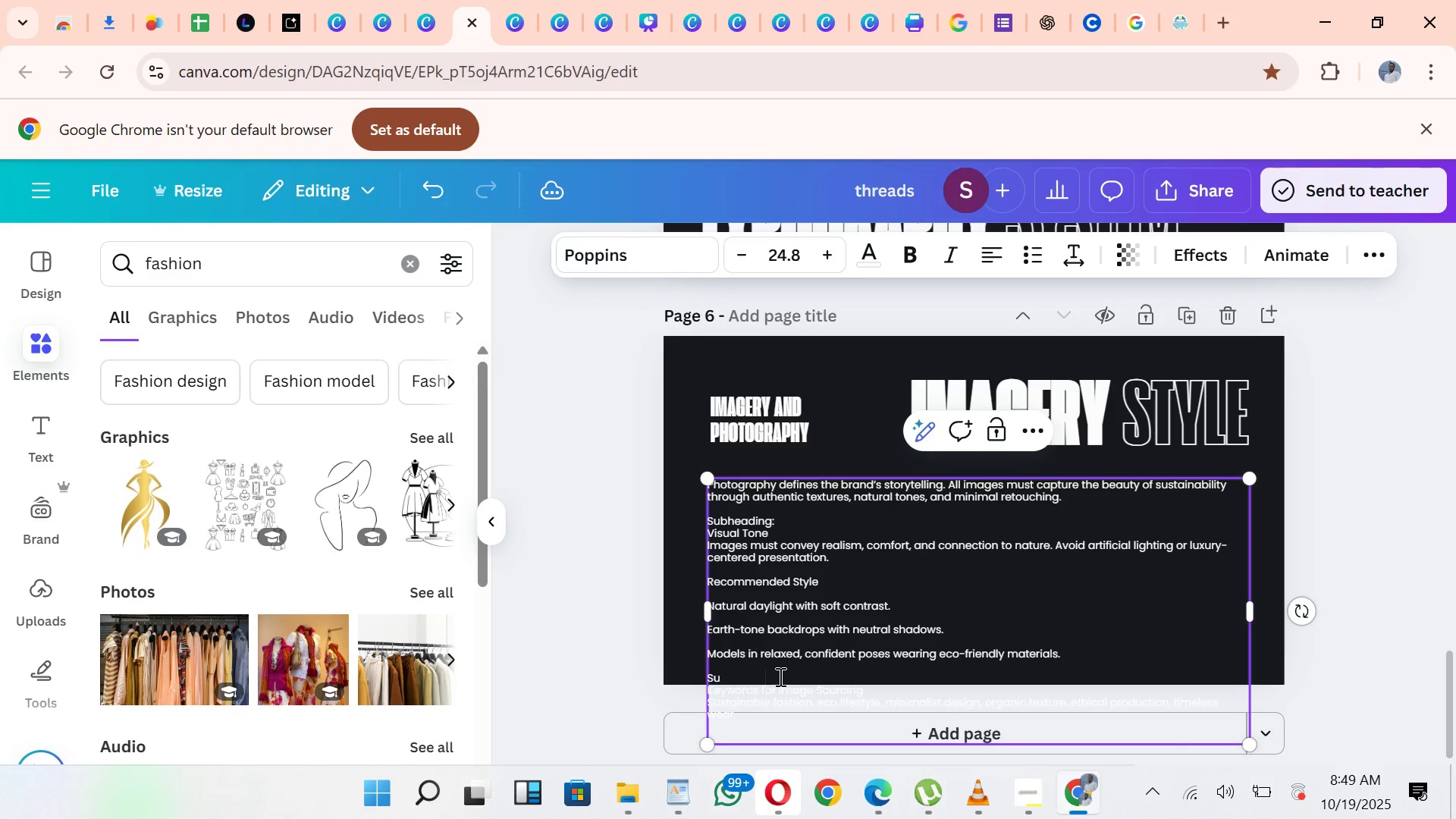 
key(Backspace)
 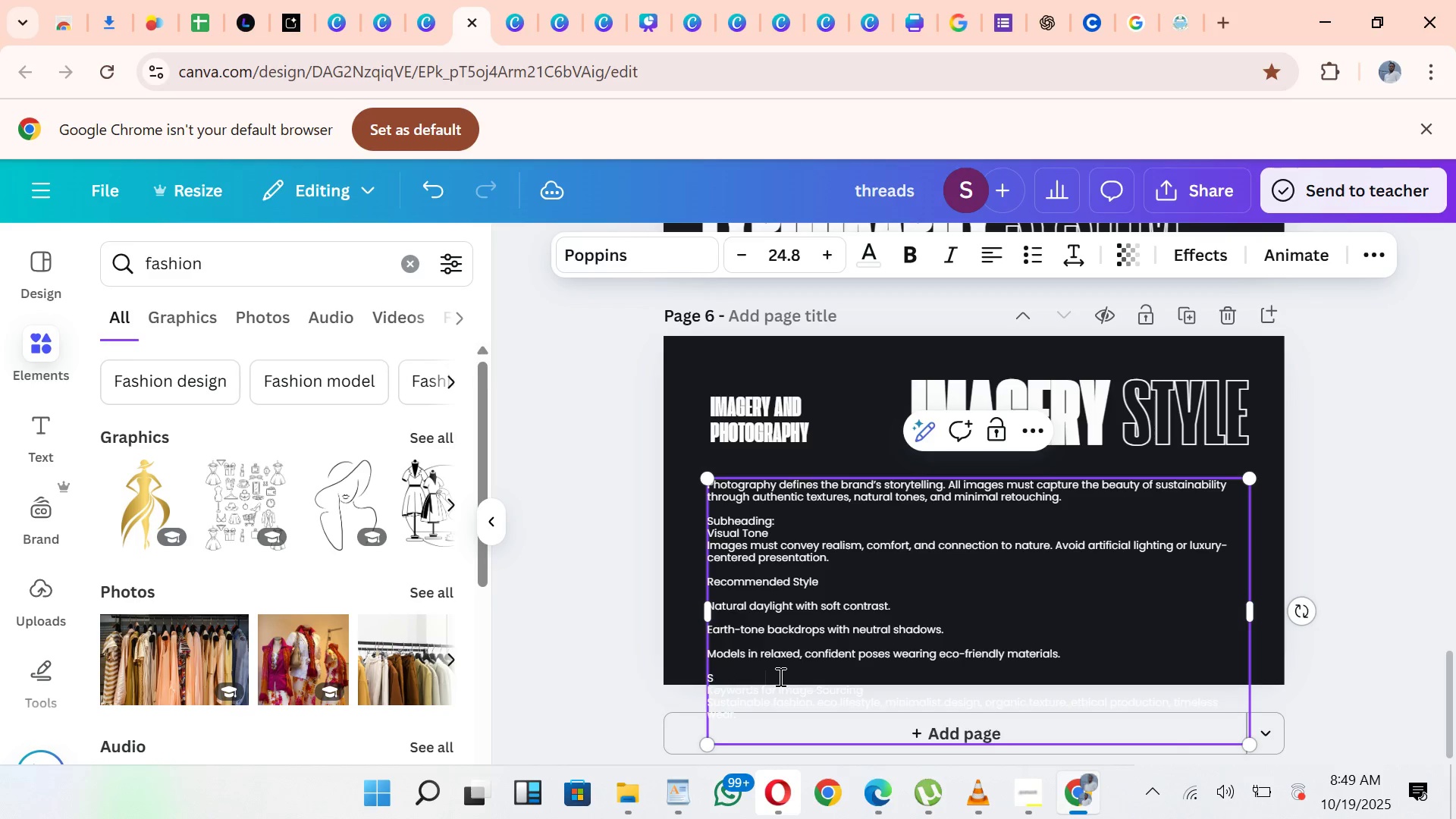 
key(Backspace)
 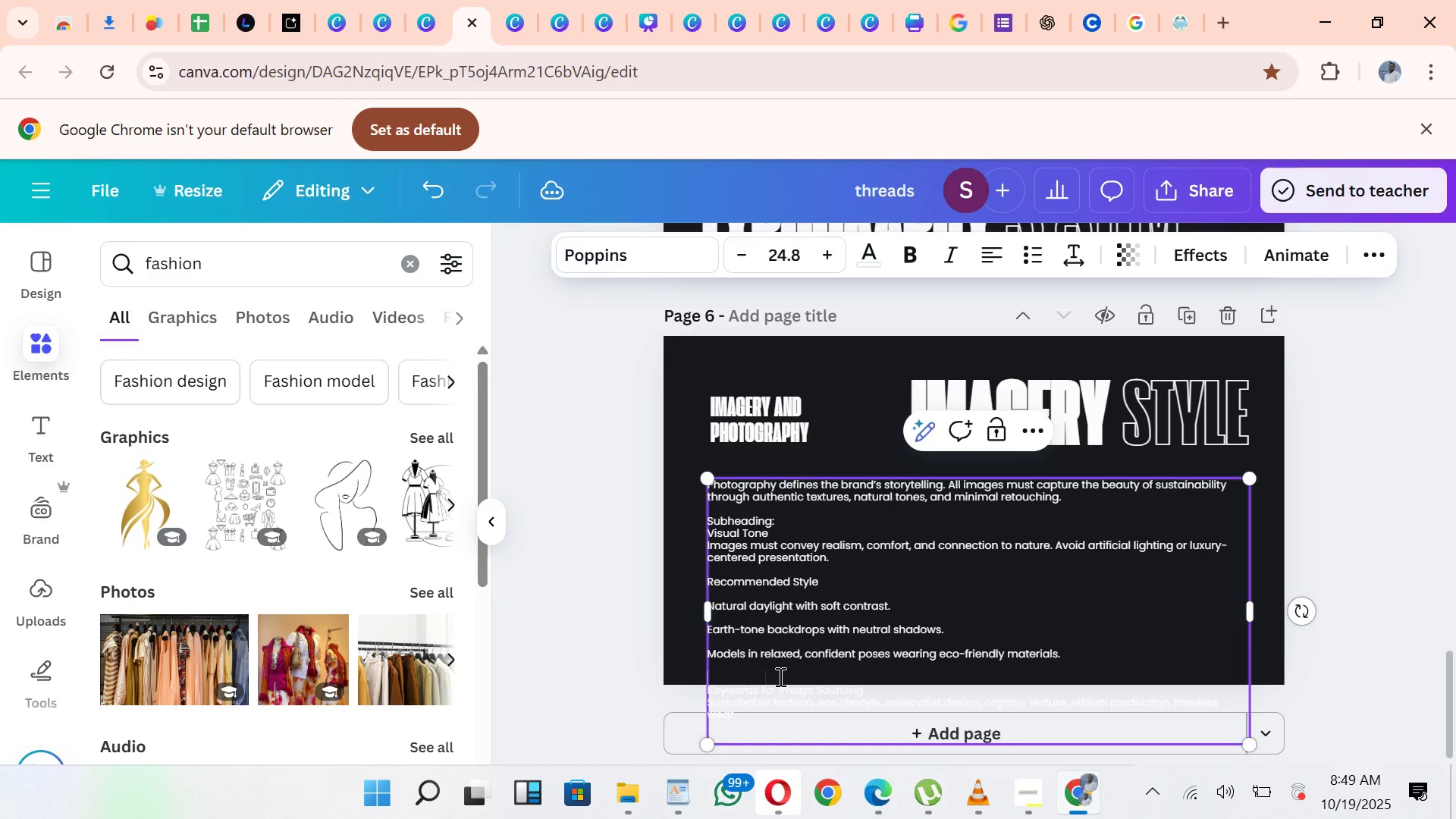 
key(Backspace)
 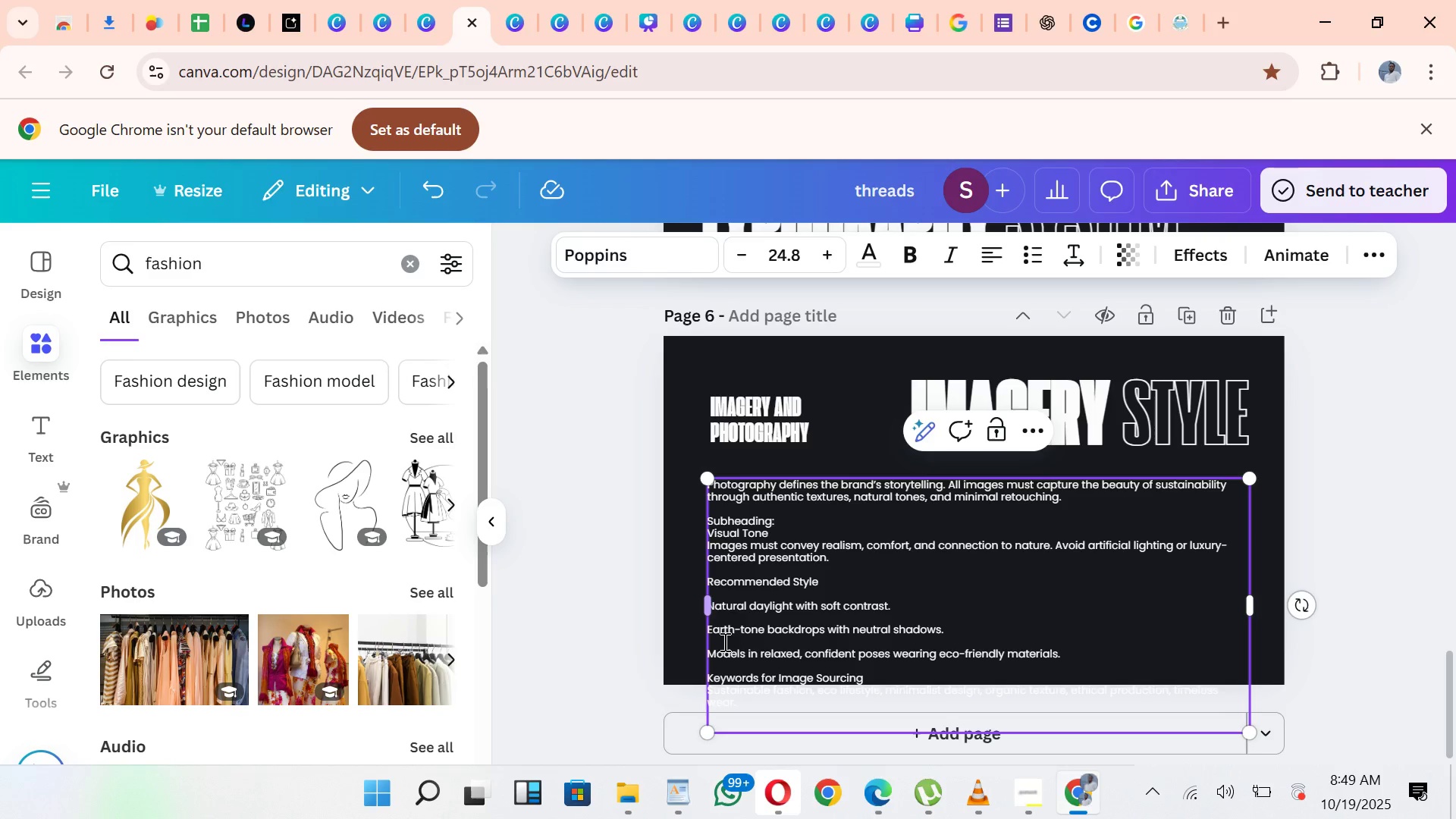 
wait(7.86)
 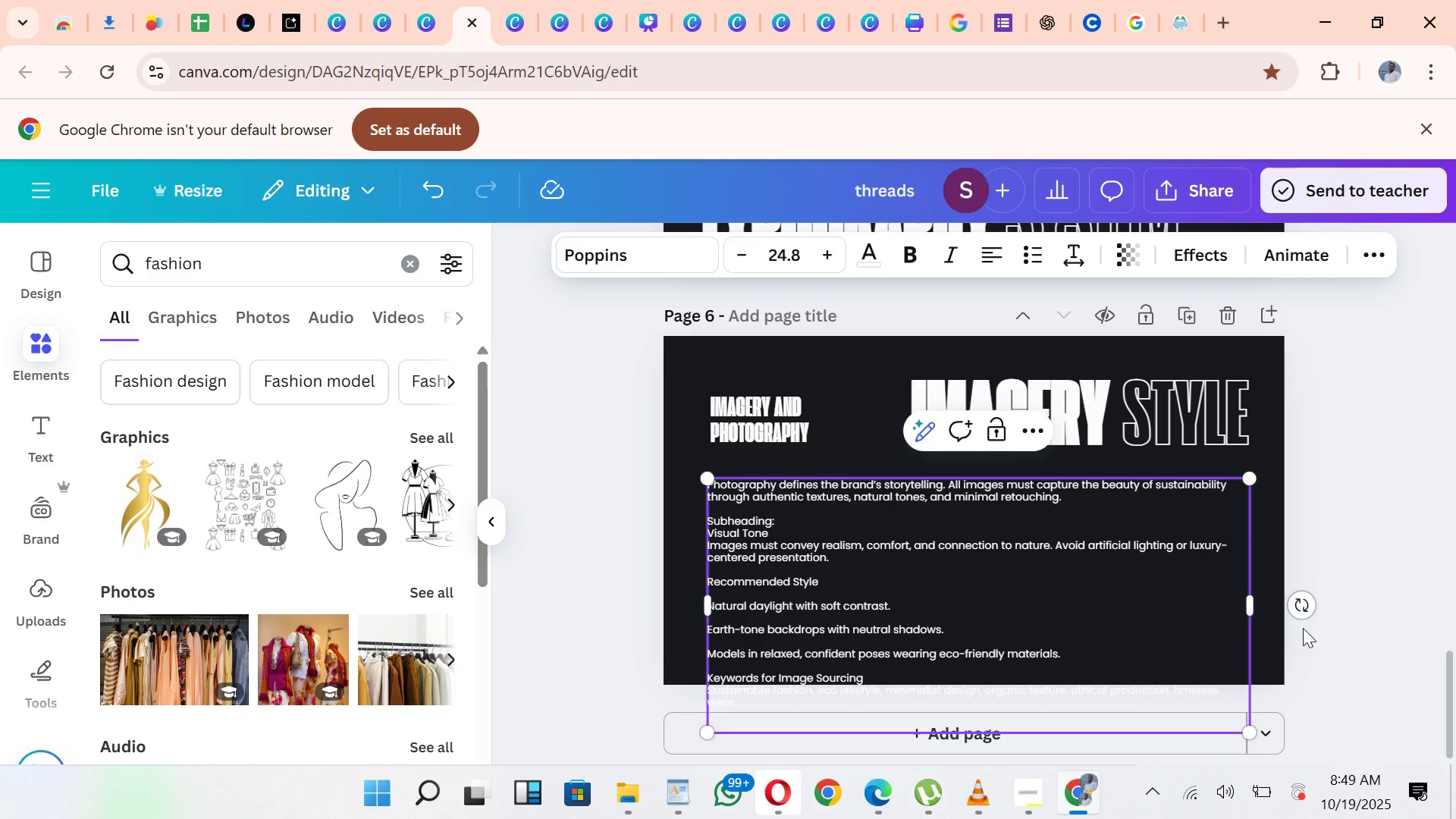 
left_click([778, 517])
 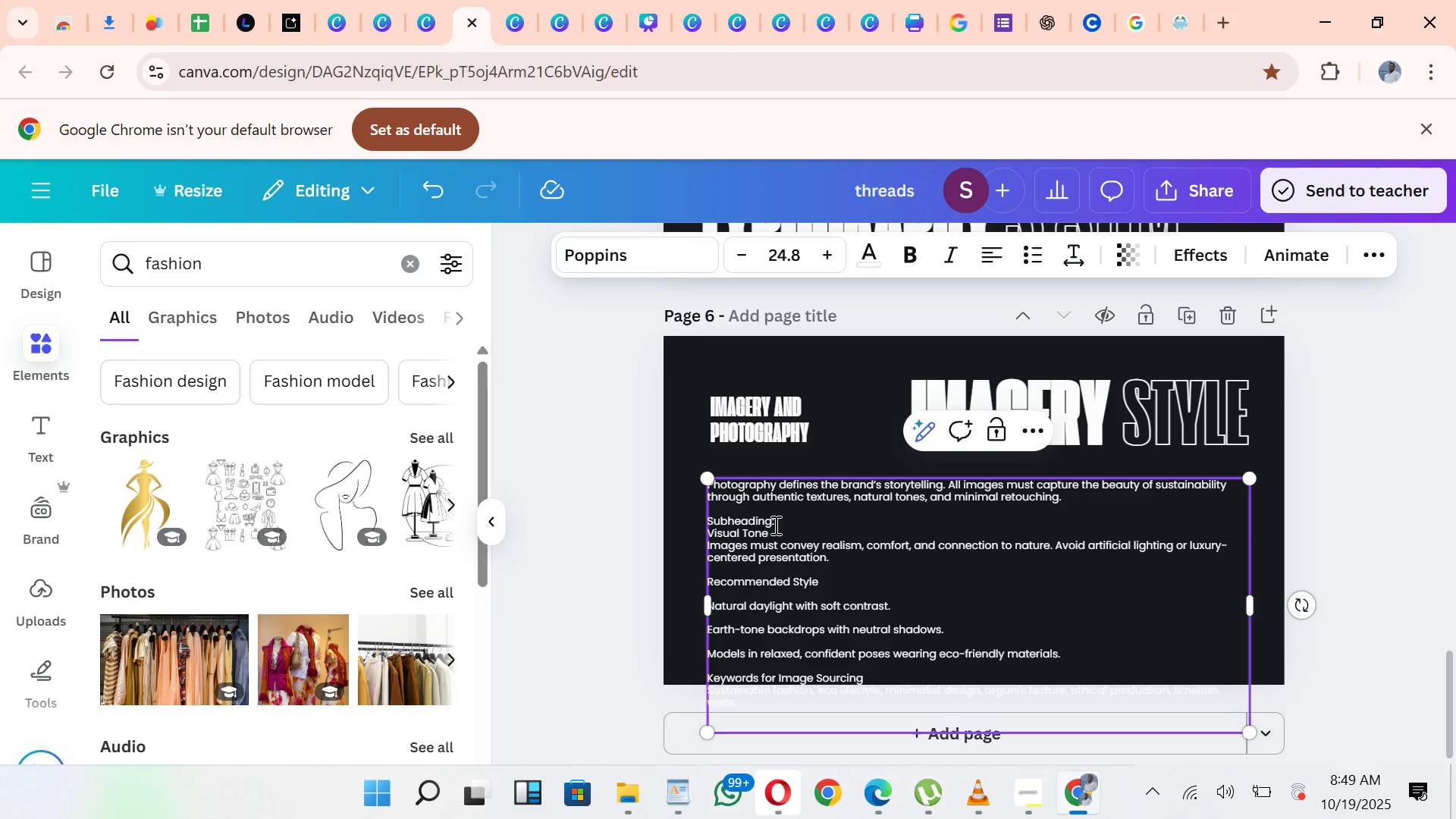 
key(Backspace)
 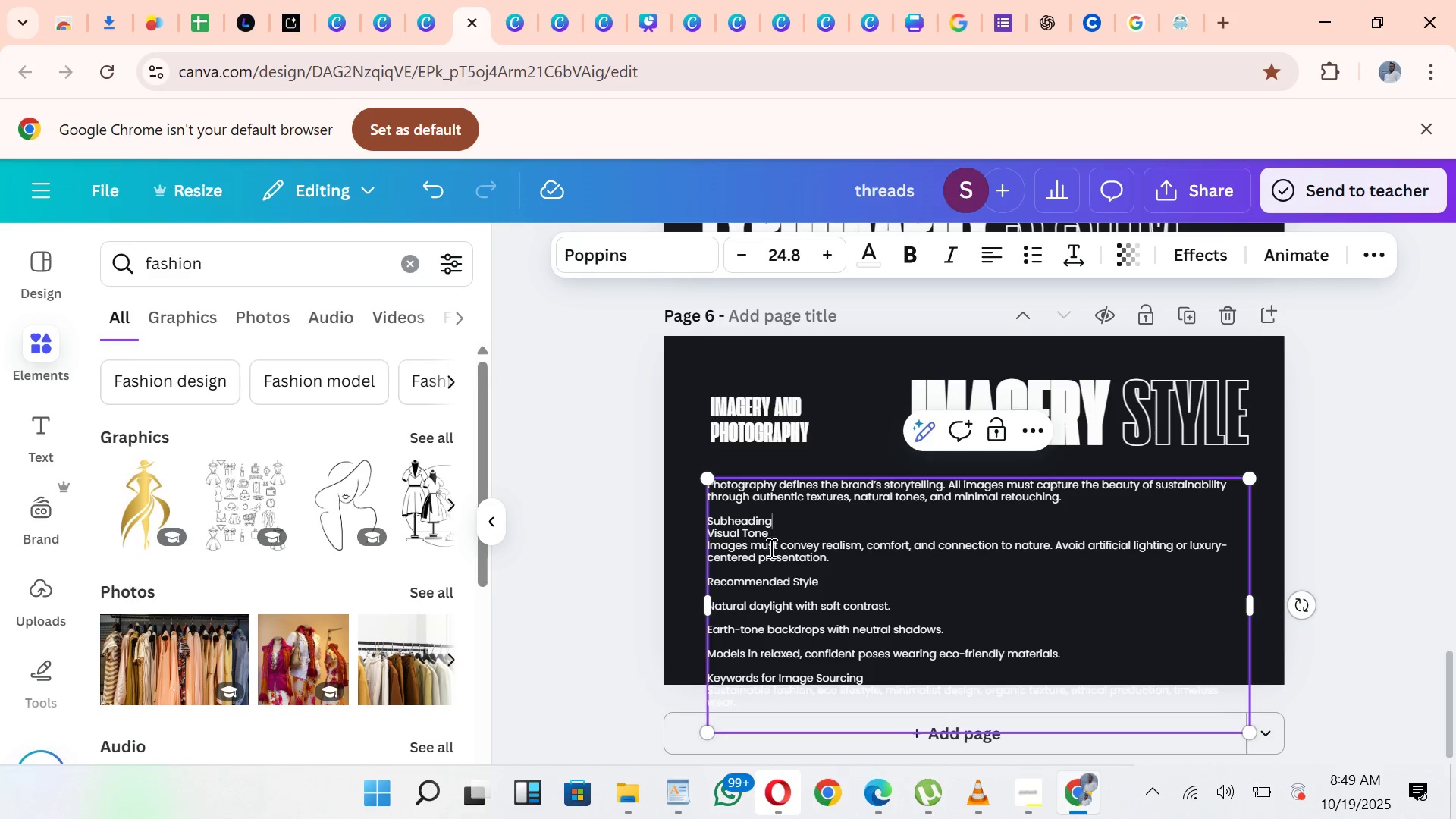 
key(Backspace)
 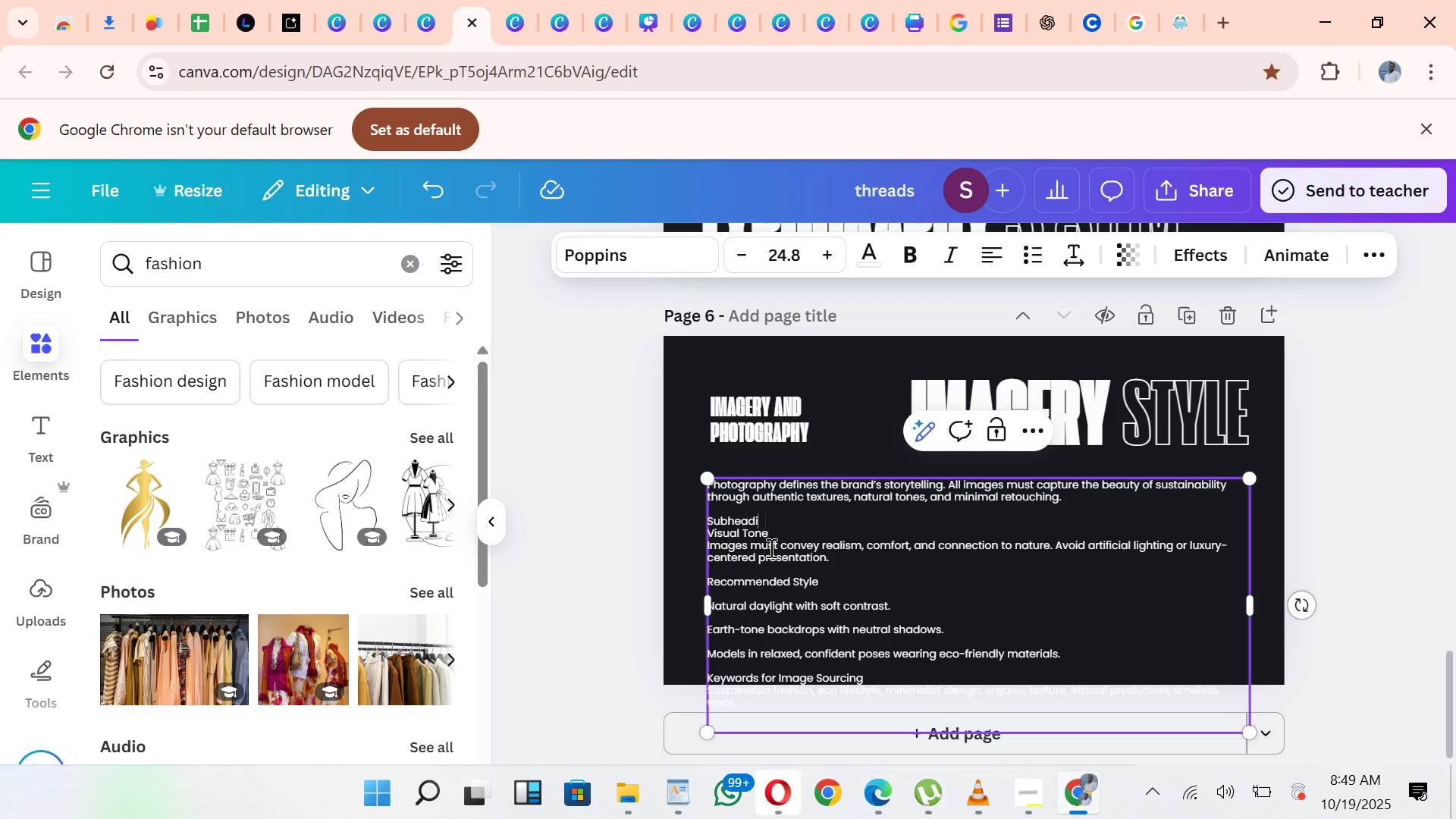 
key(Backspace)
 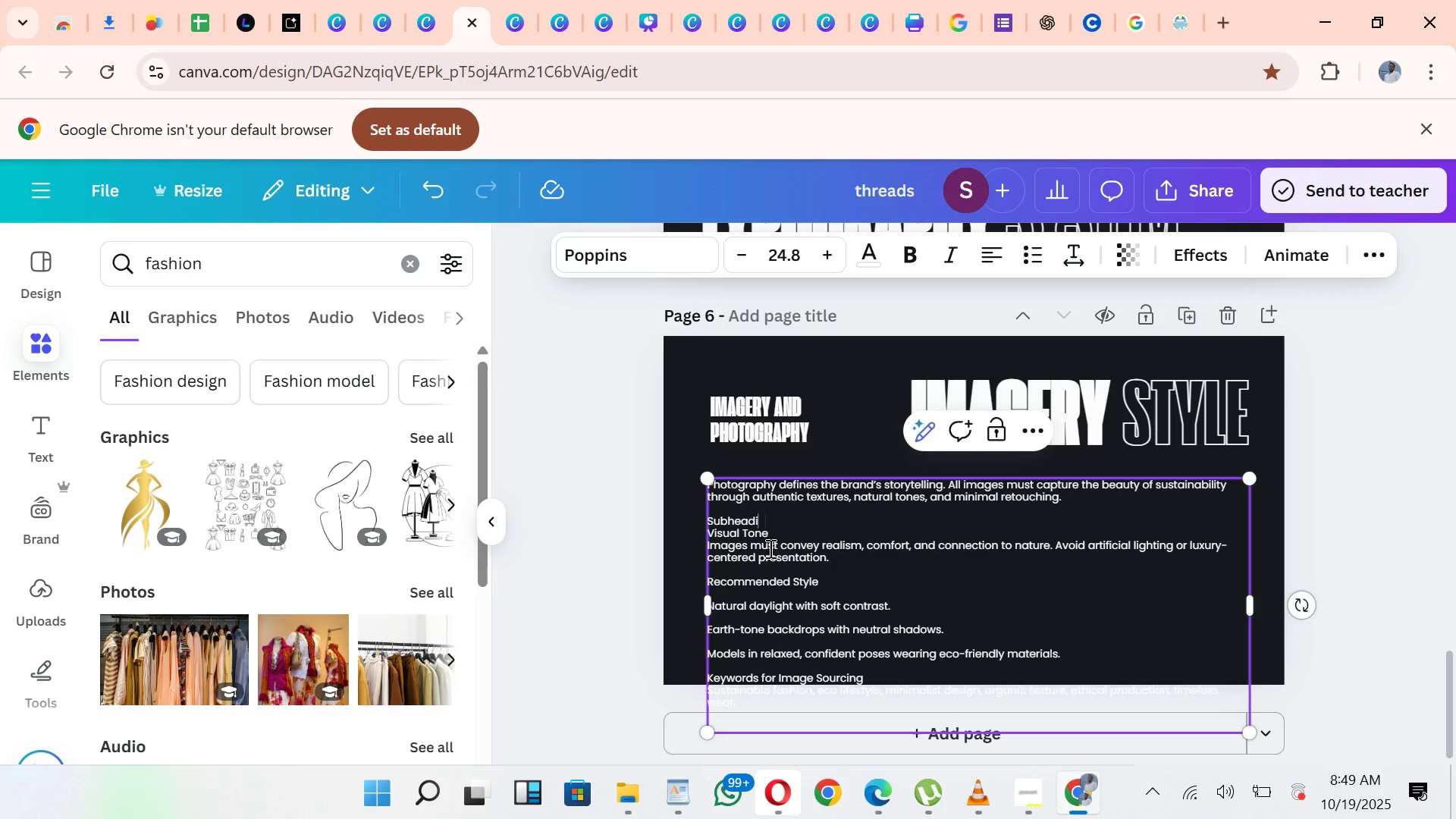 
key(Backspace)
 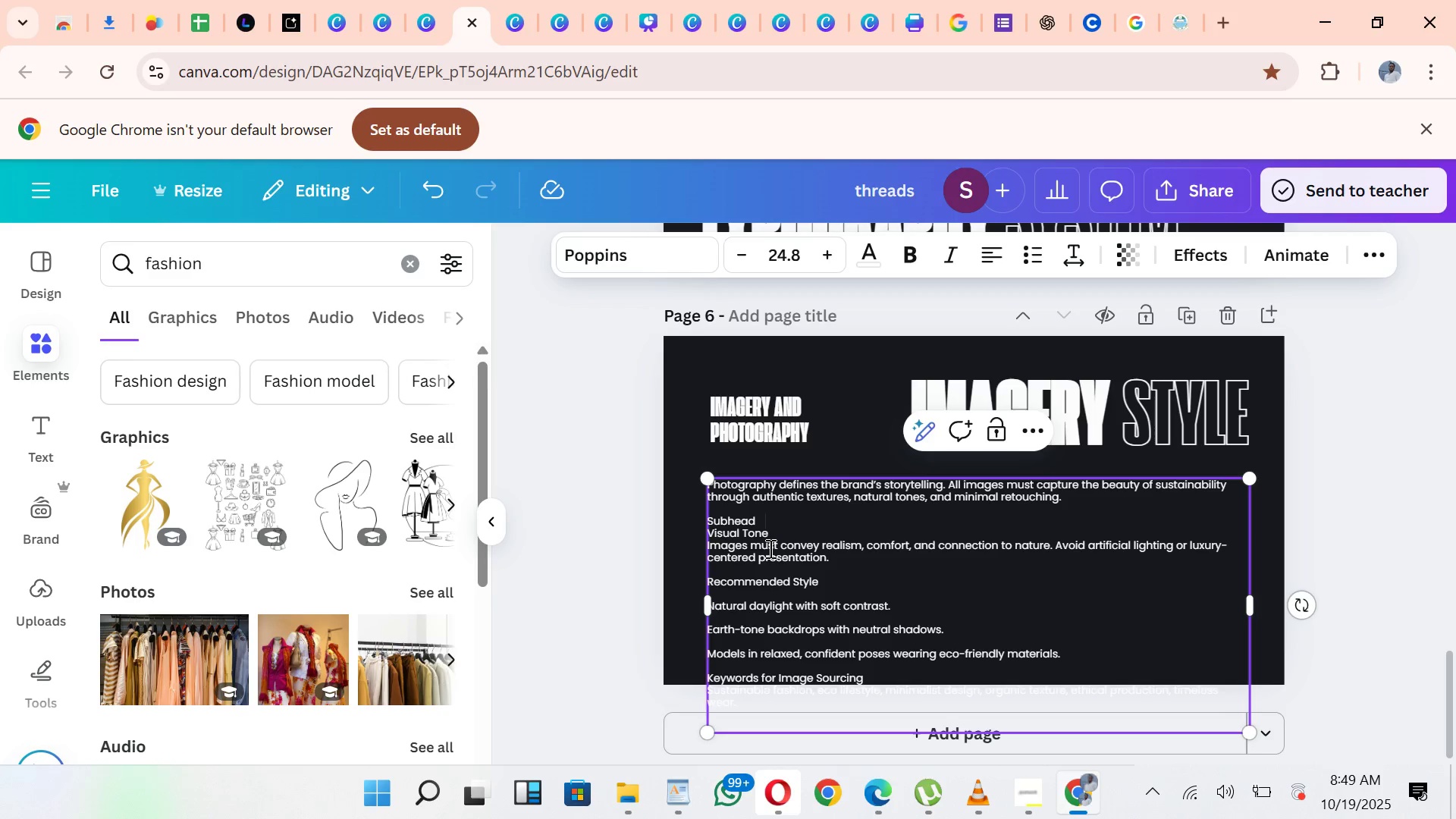 
key(Backspace)
 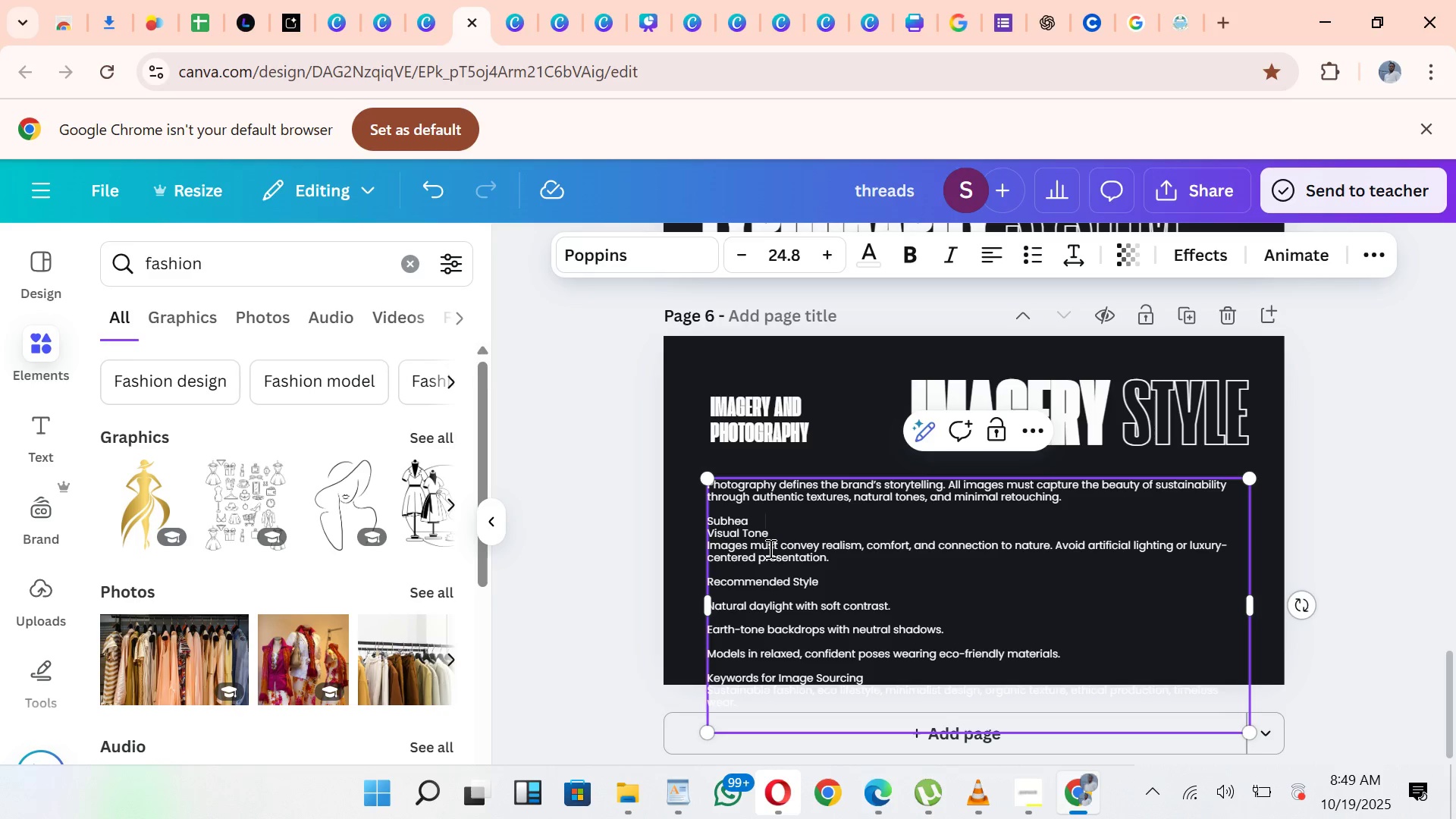 
key(Backspace)
 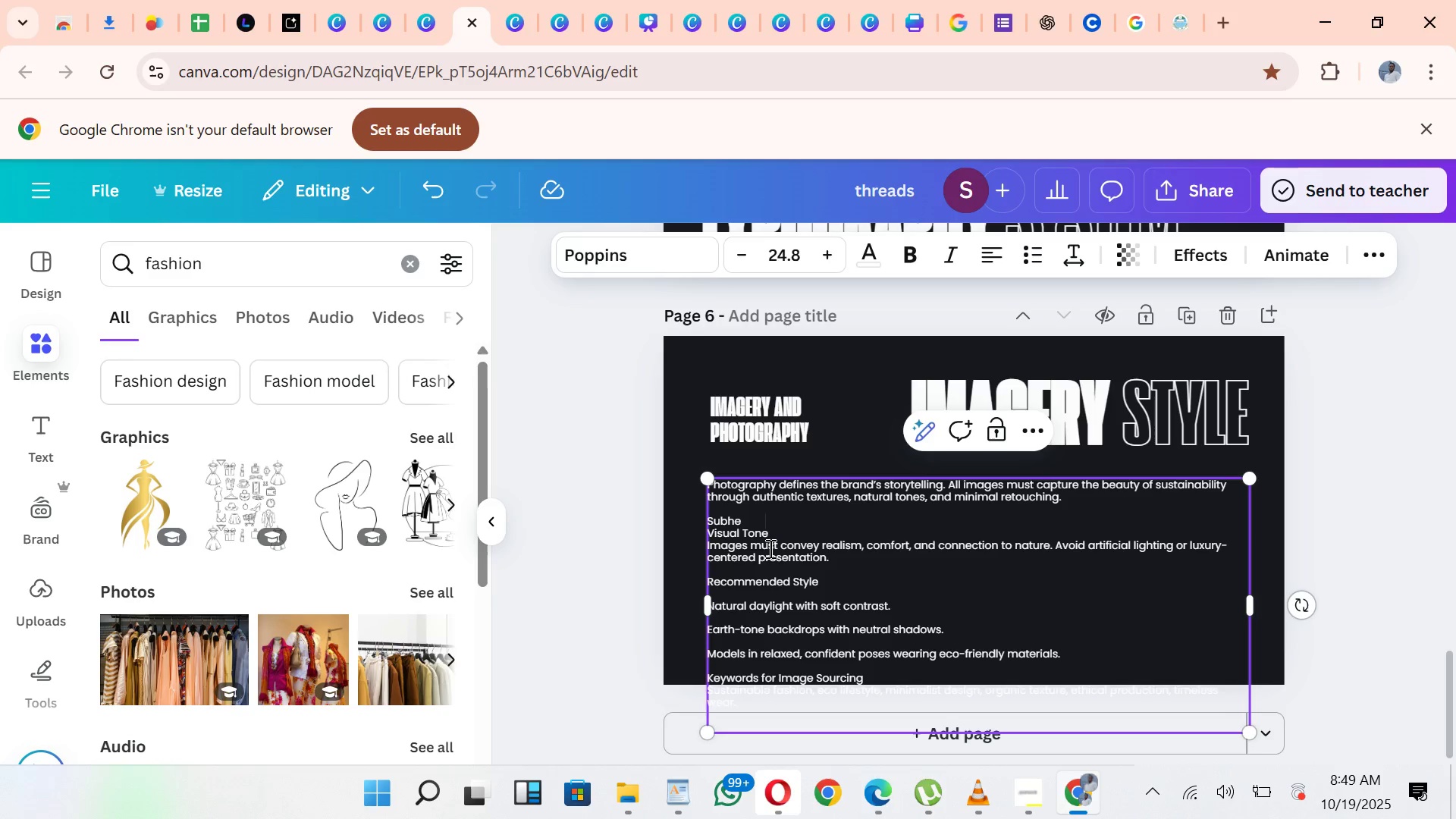 
key(Backspace)
 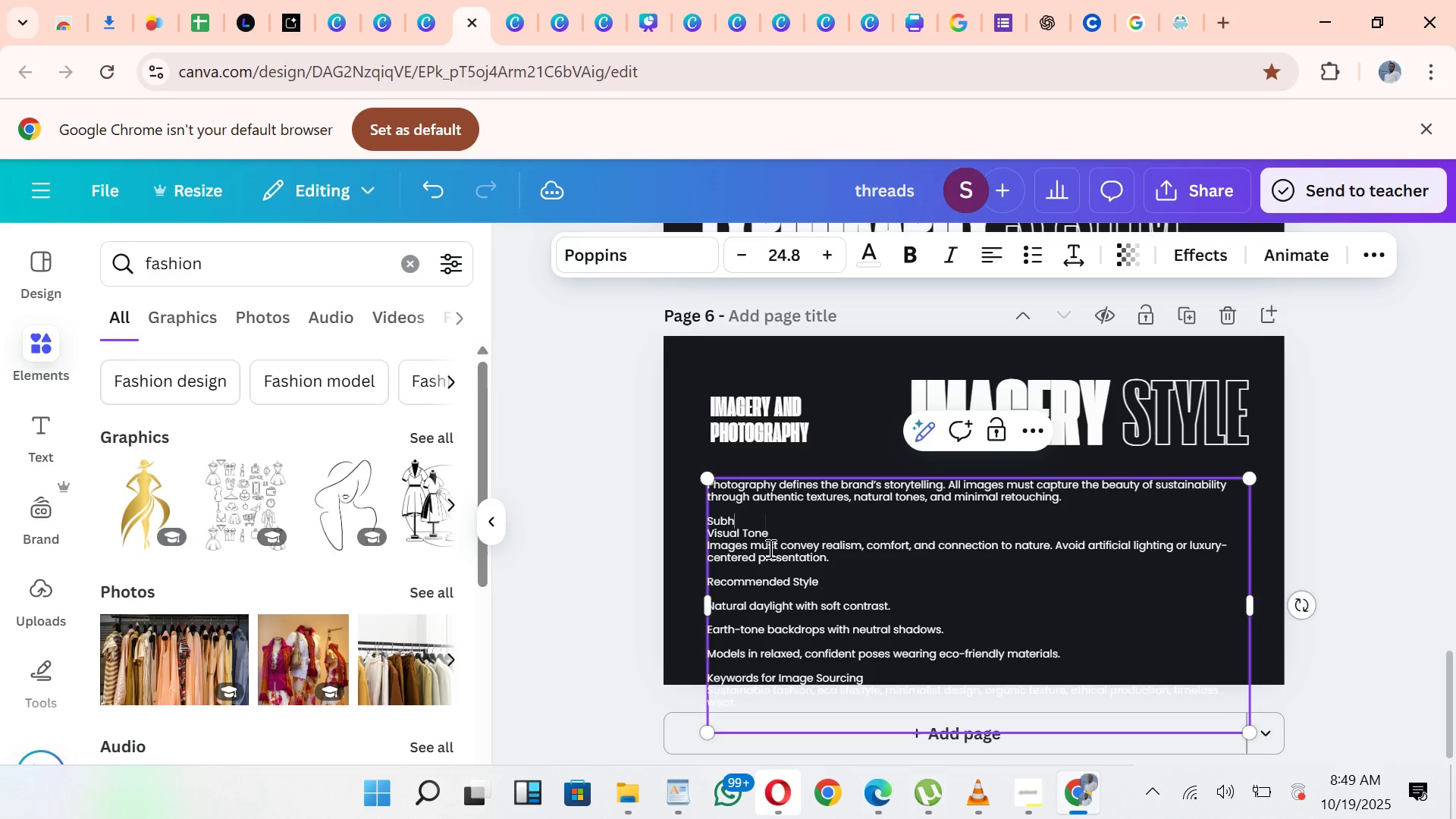 
key(Backspace)
 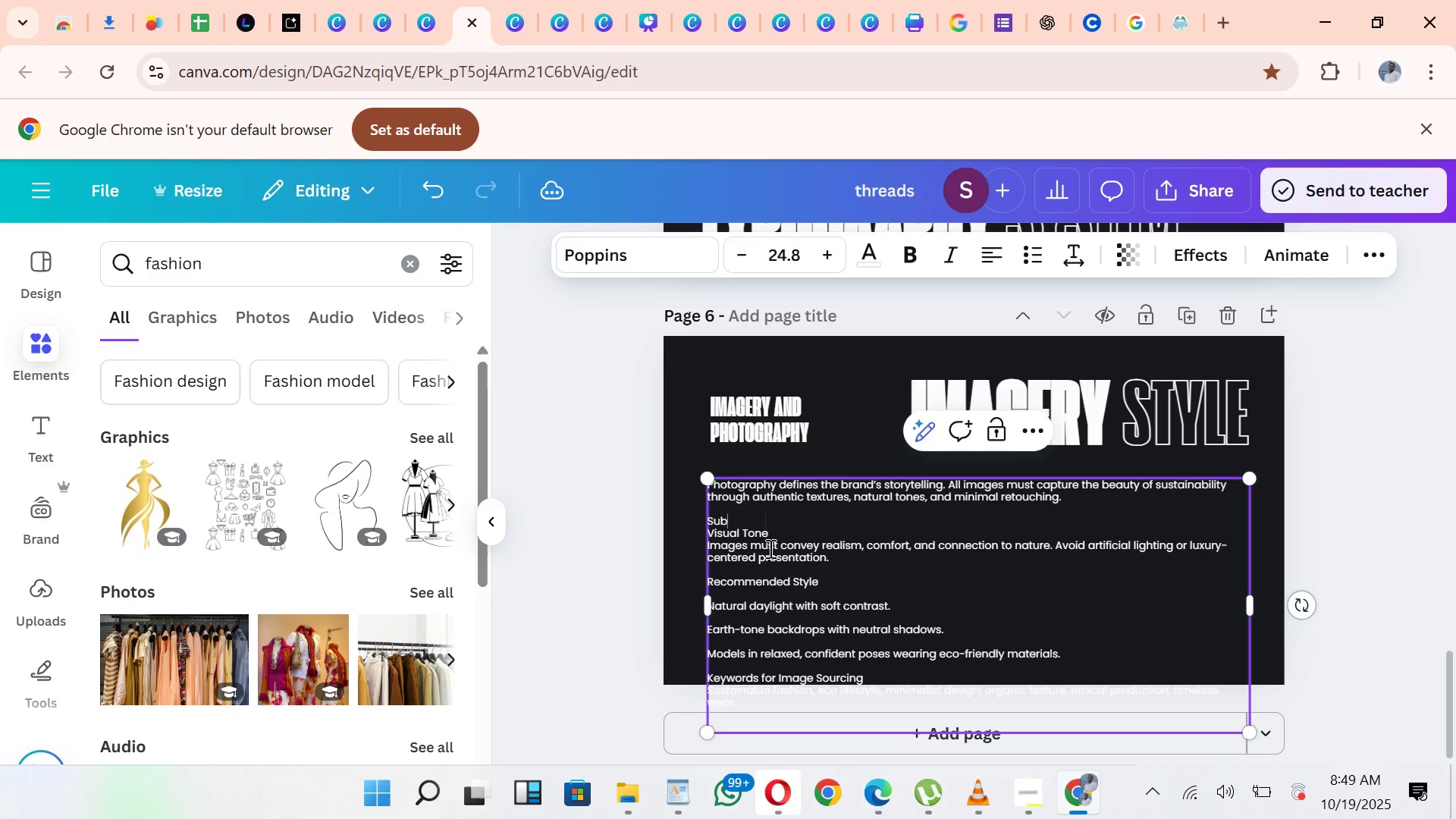 
key(Backspace)
 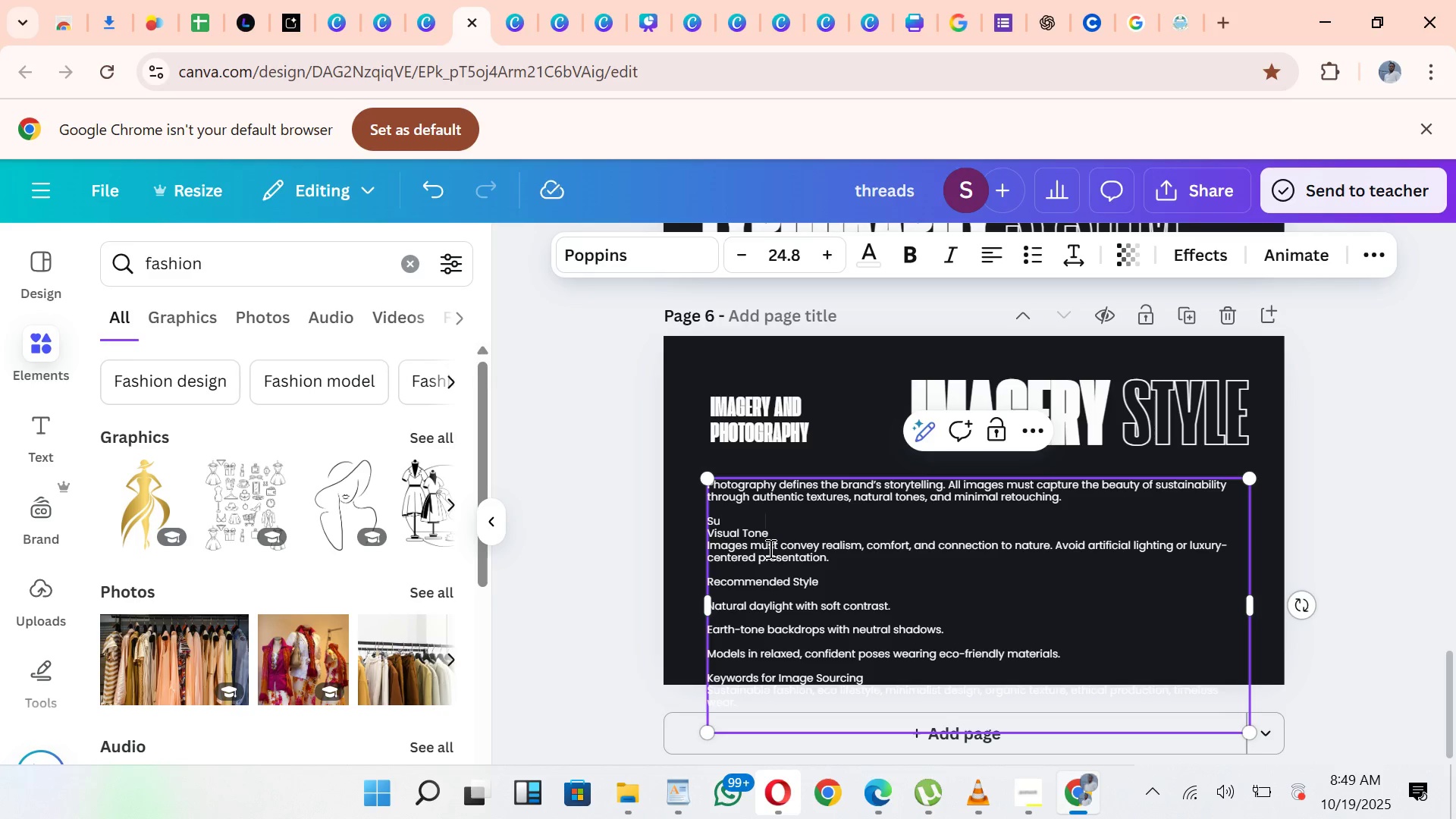 
key(Backspace)
 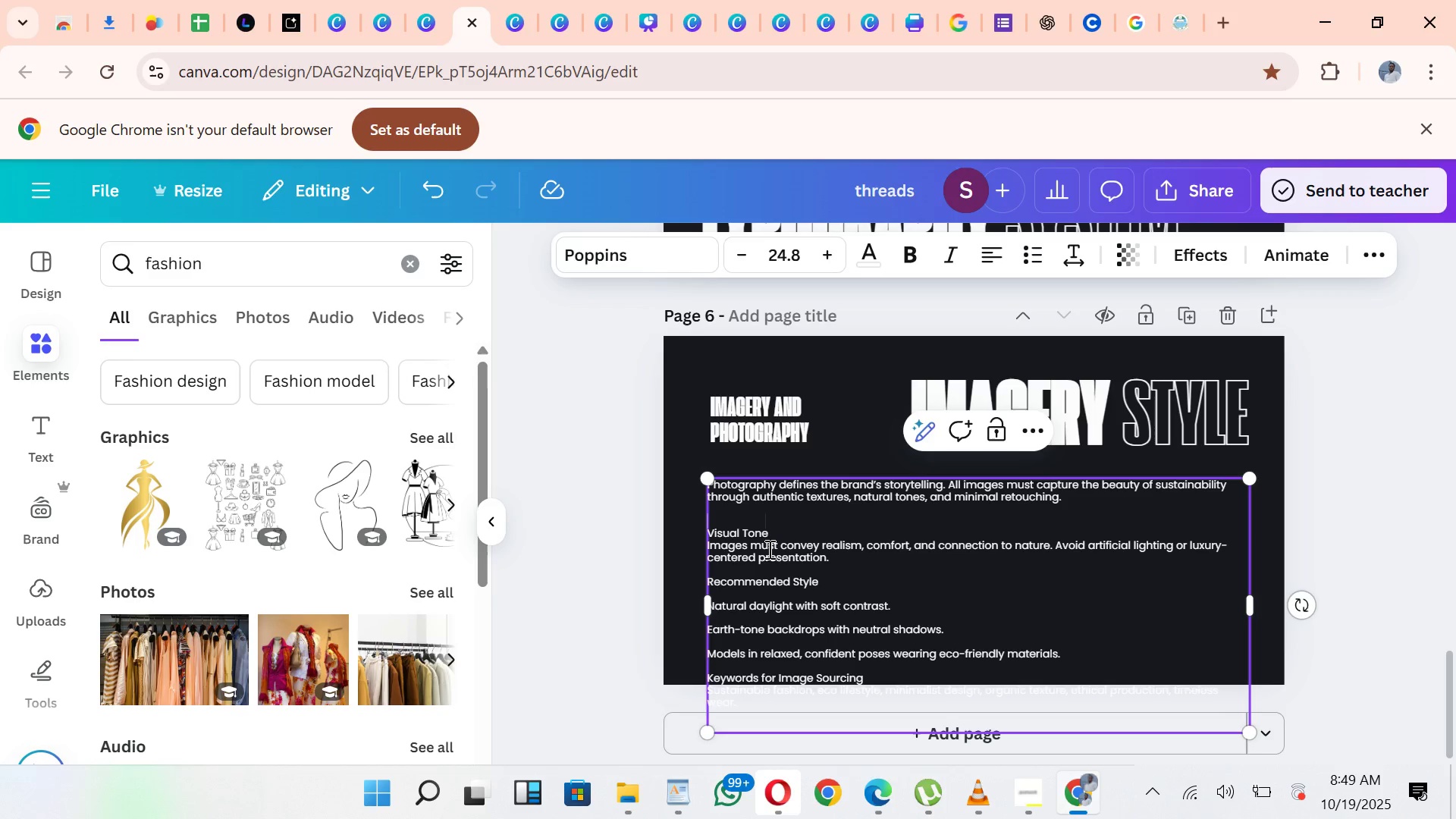 
key(Backspace)
 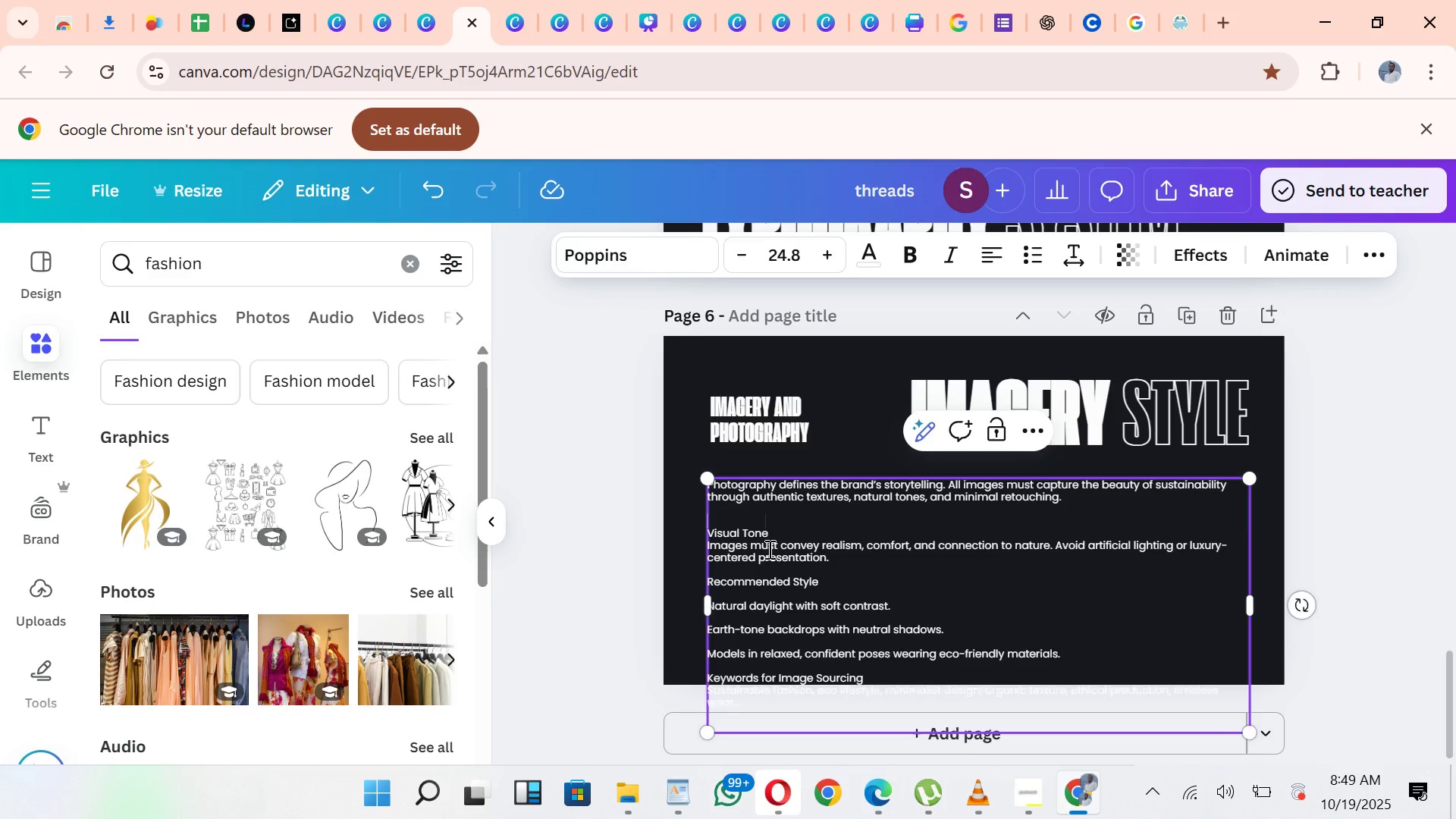 
key(Backspace)
 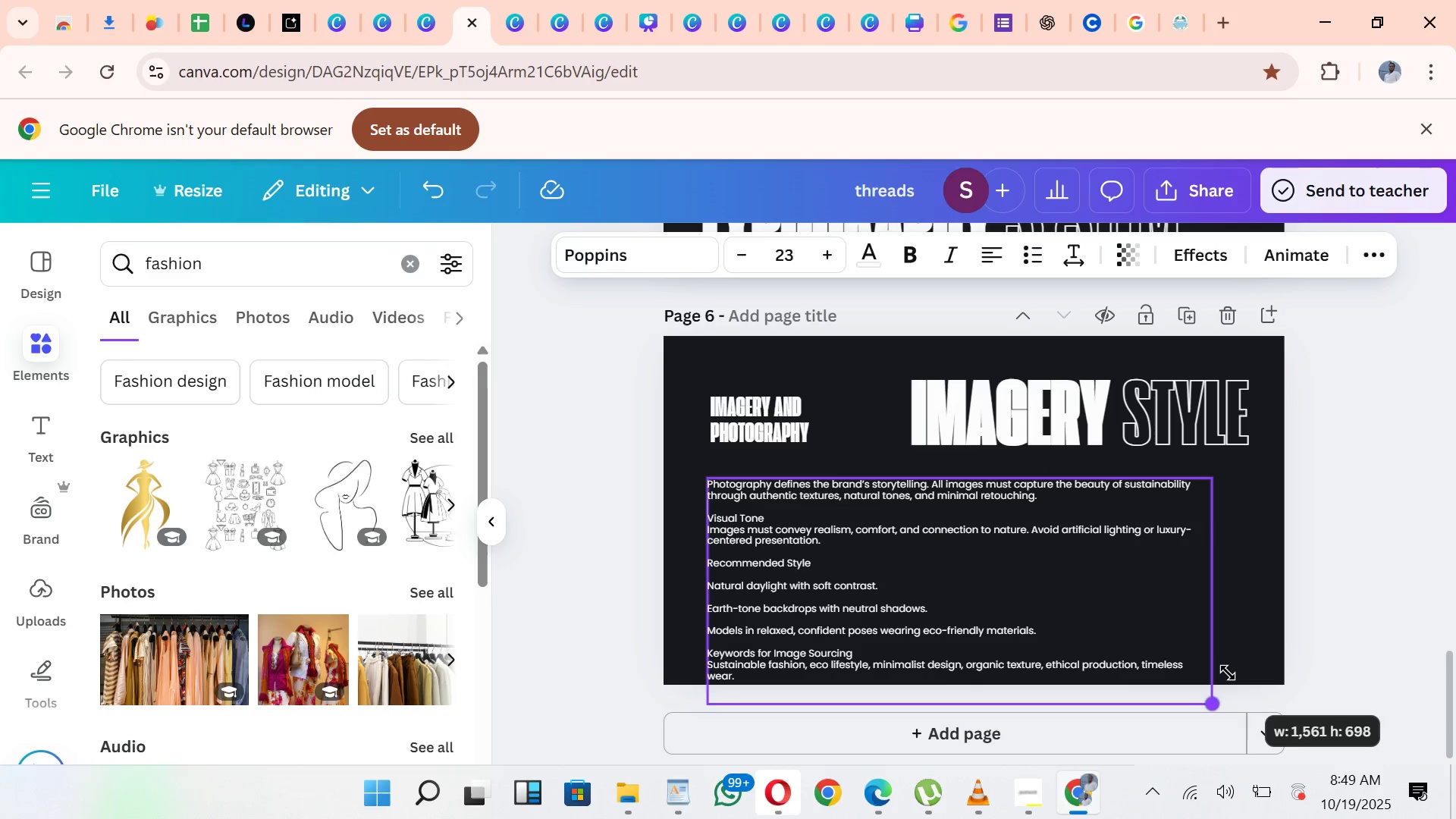 
wait(9.37)
 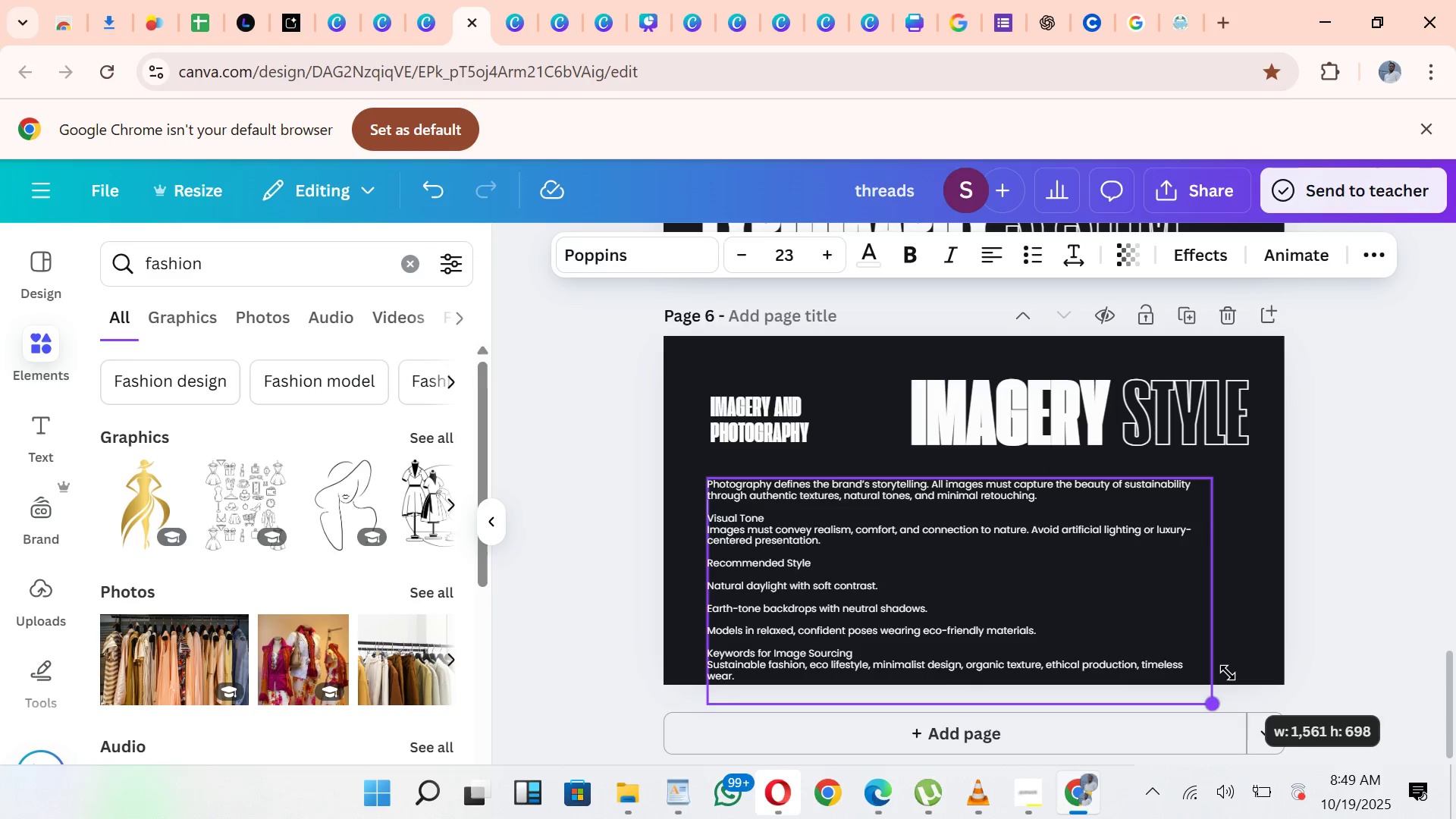 
left_click([1420, 544])
 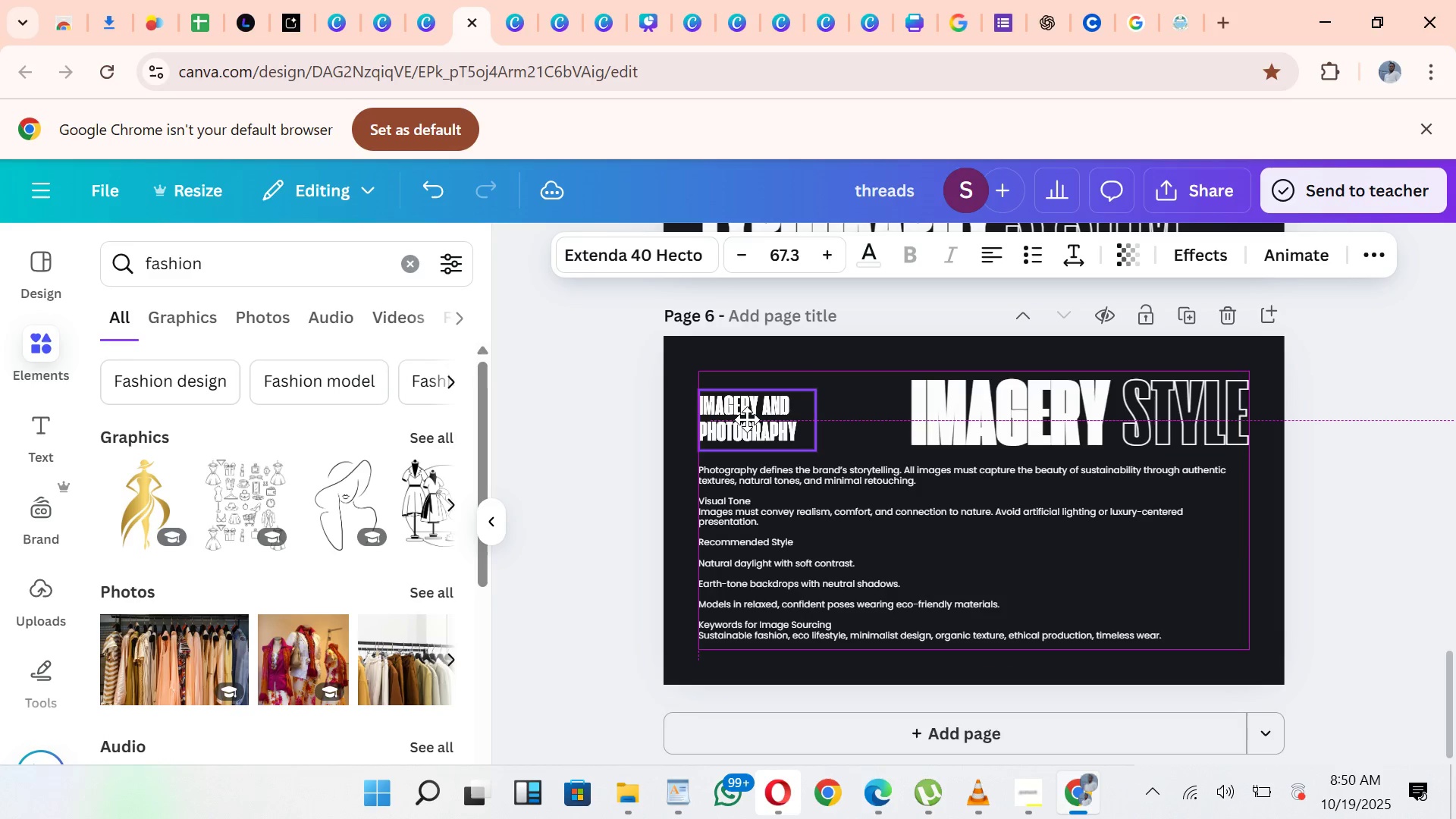 
wait(21.58)
 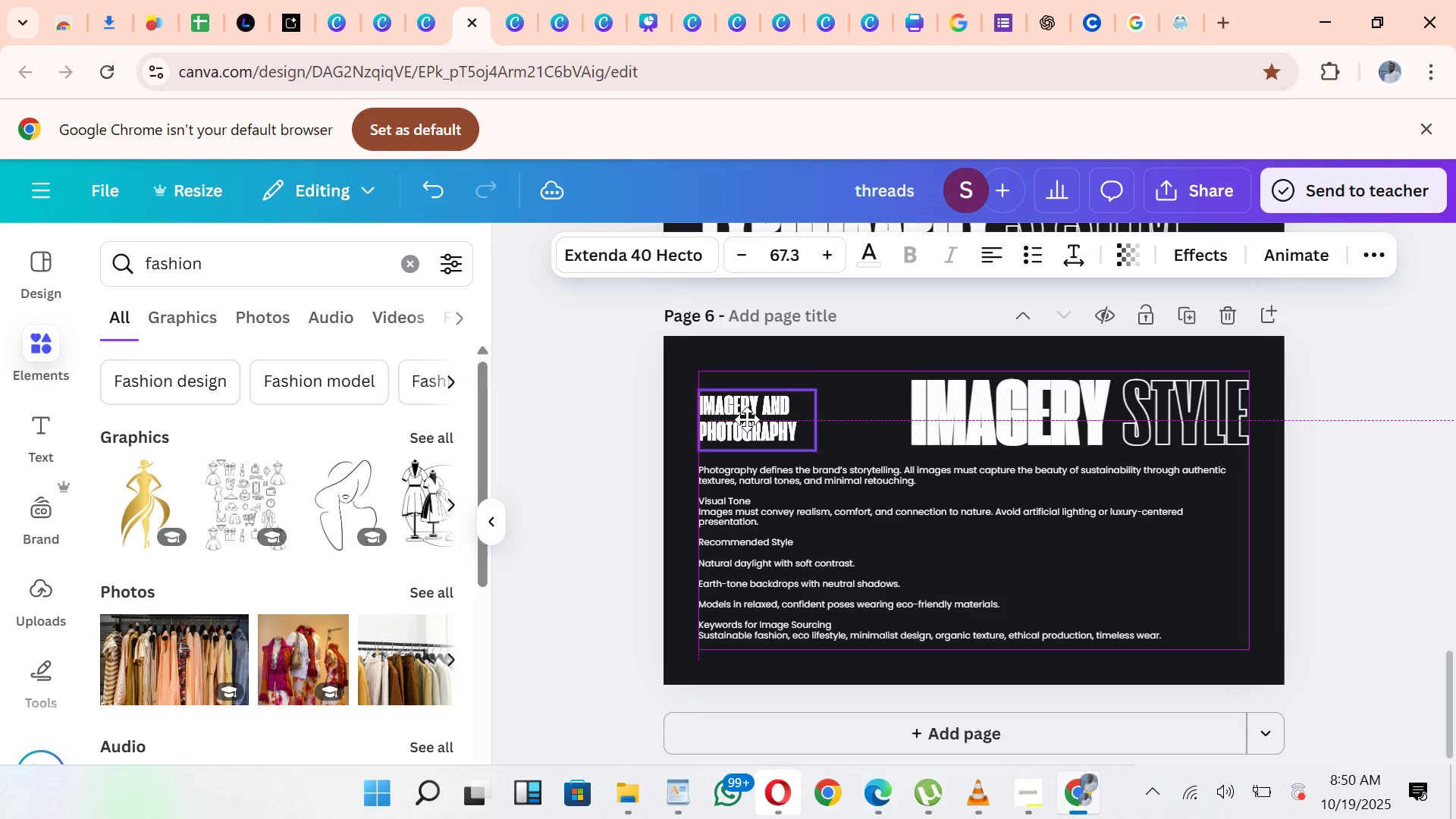 
left_click([1368, 535])
 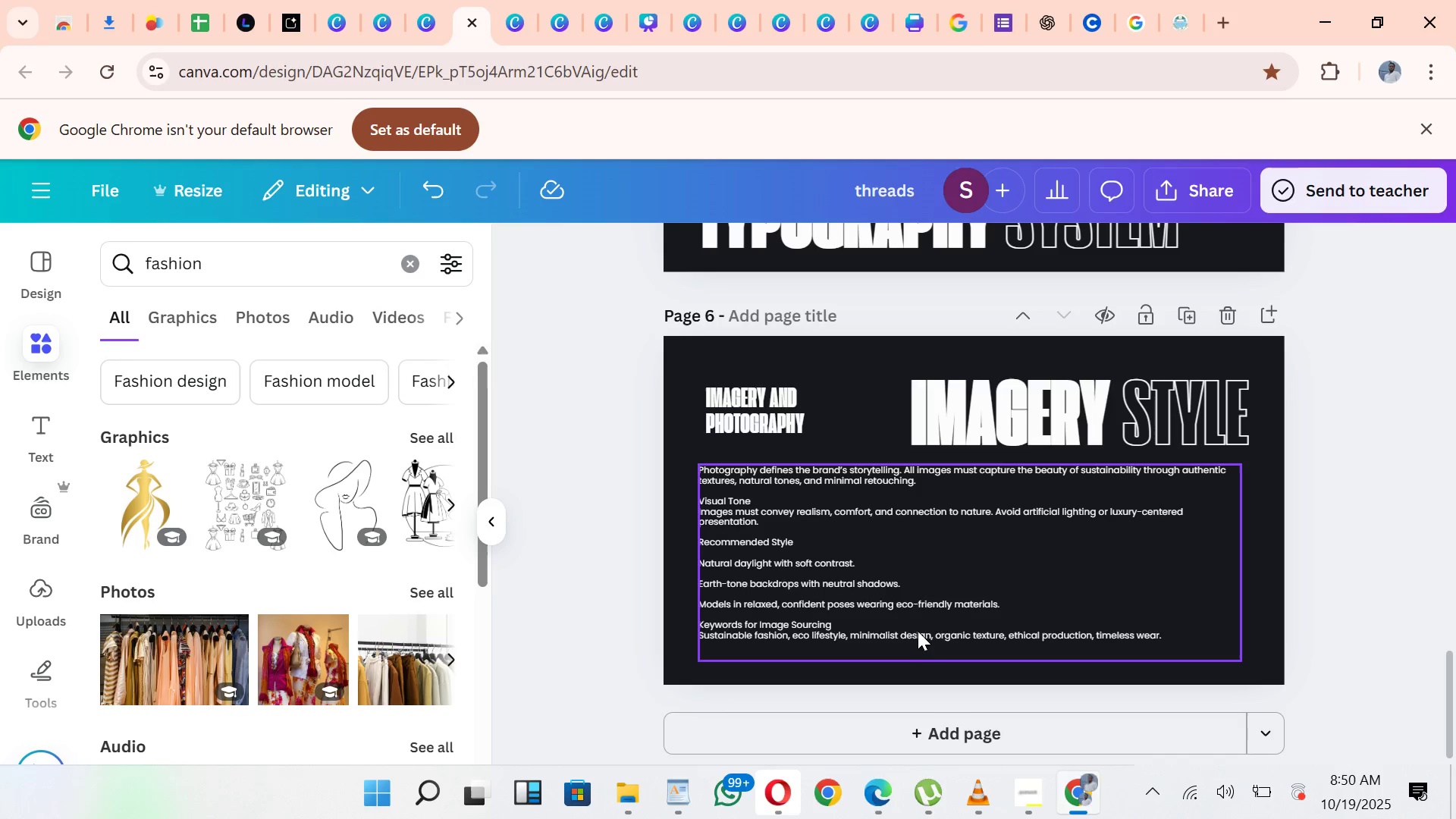 